 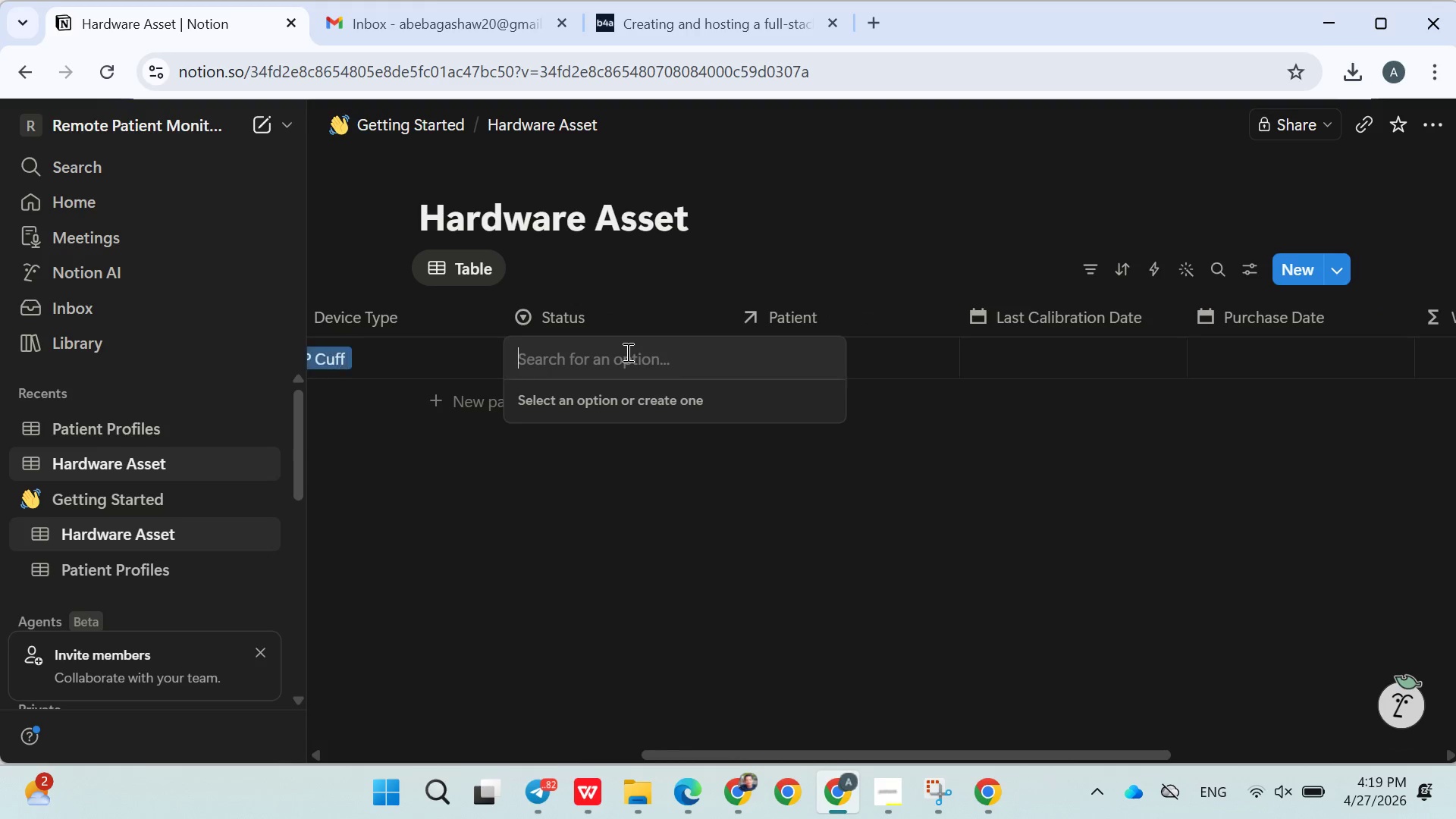 
key(Control+V)
 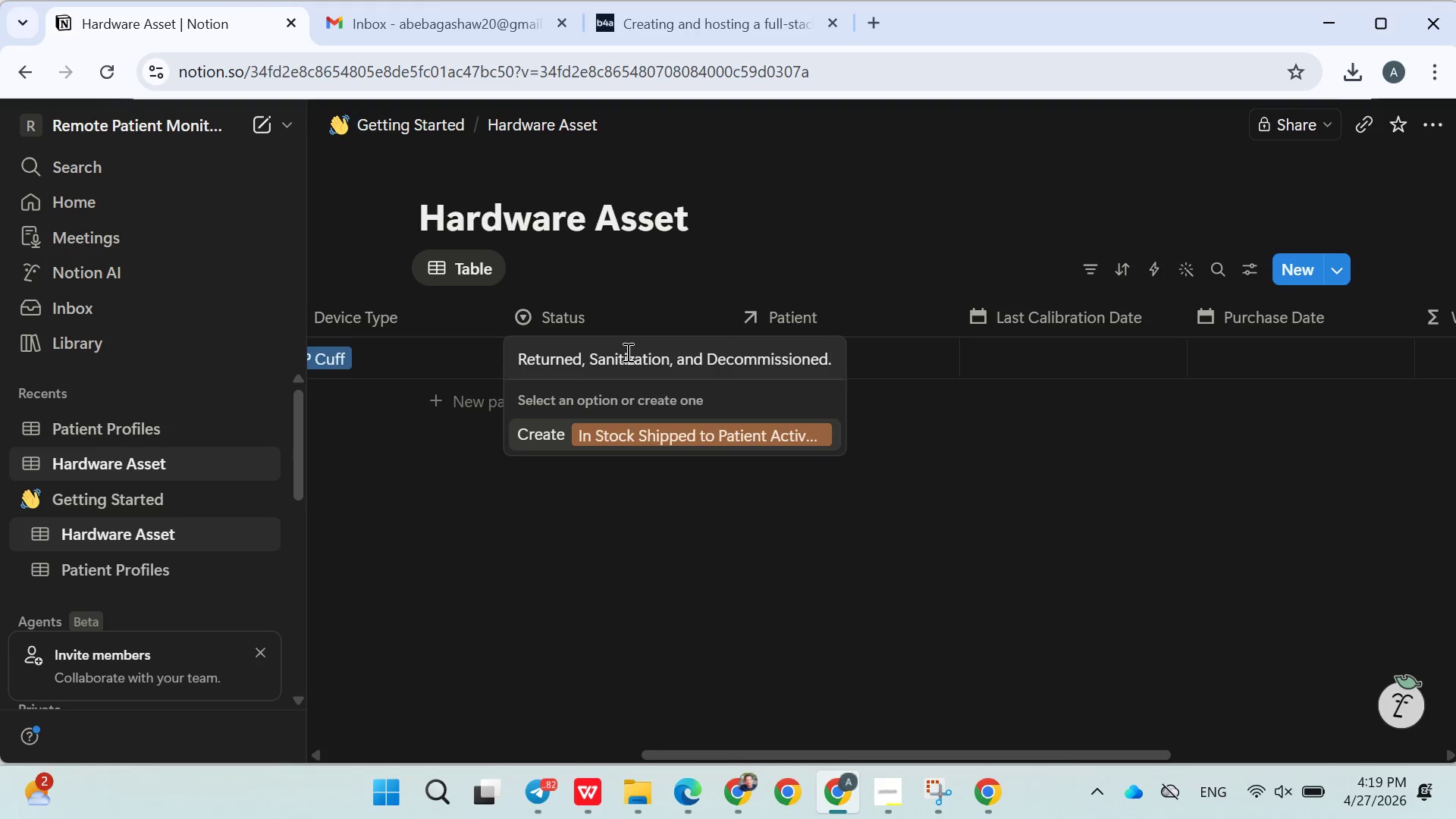 
key(Enter)
 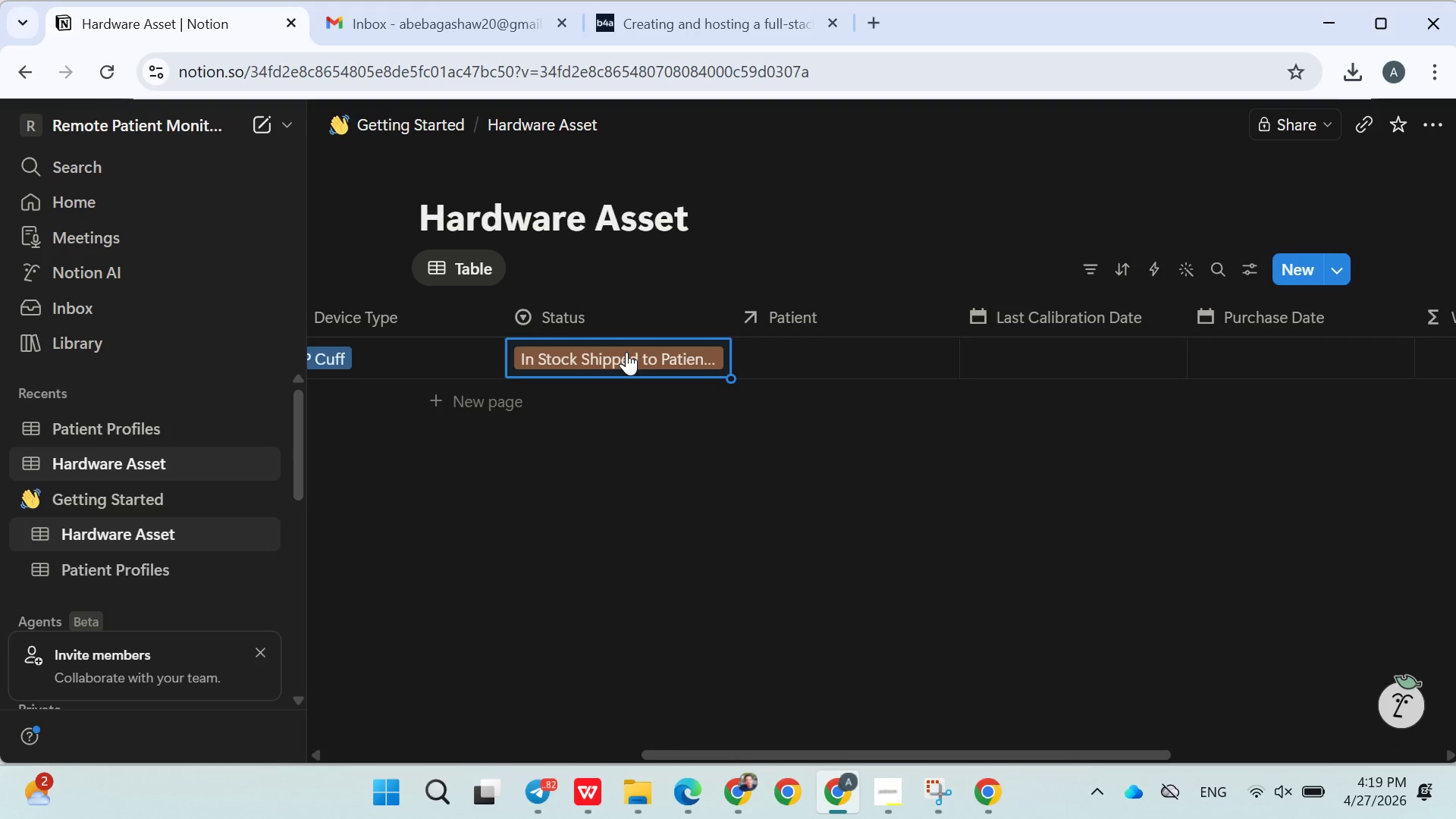 
left_click([626, 352])
 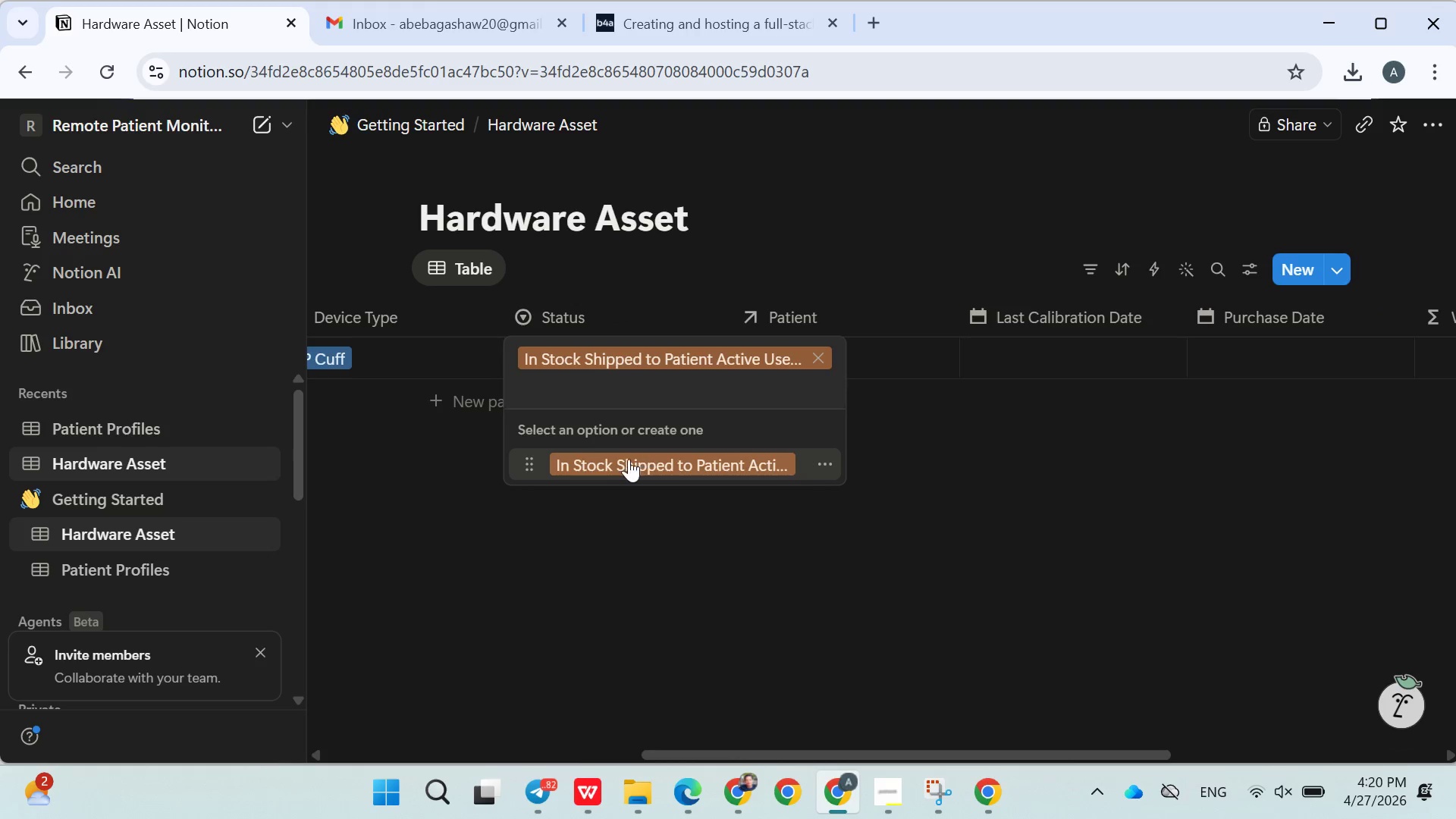 
left_click([833, 457])
 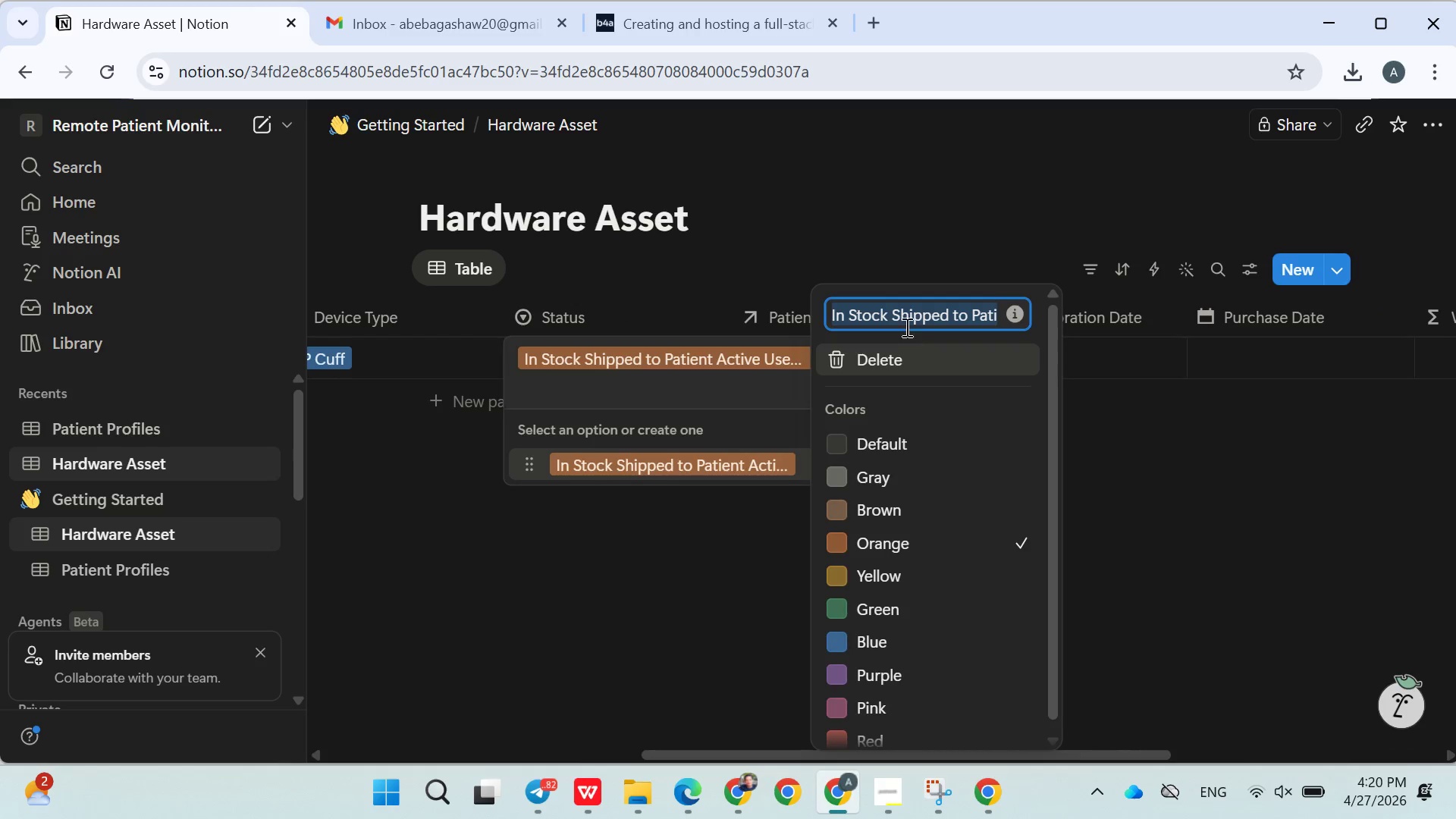 
left_click([905, 322])
 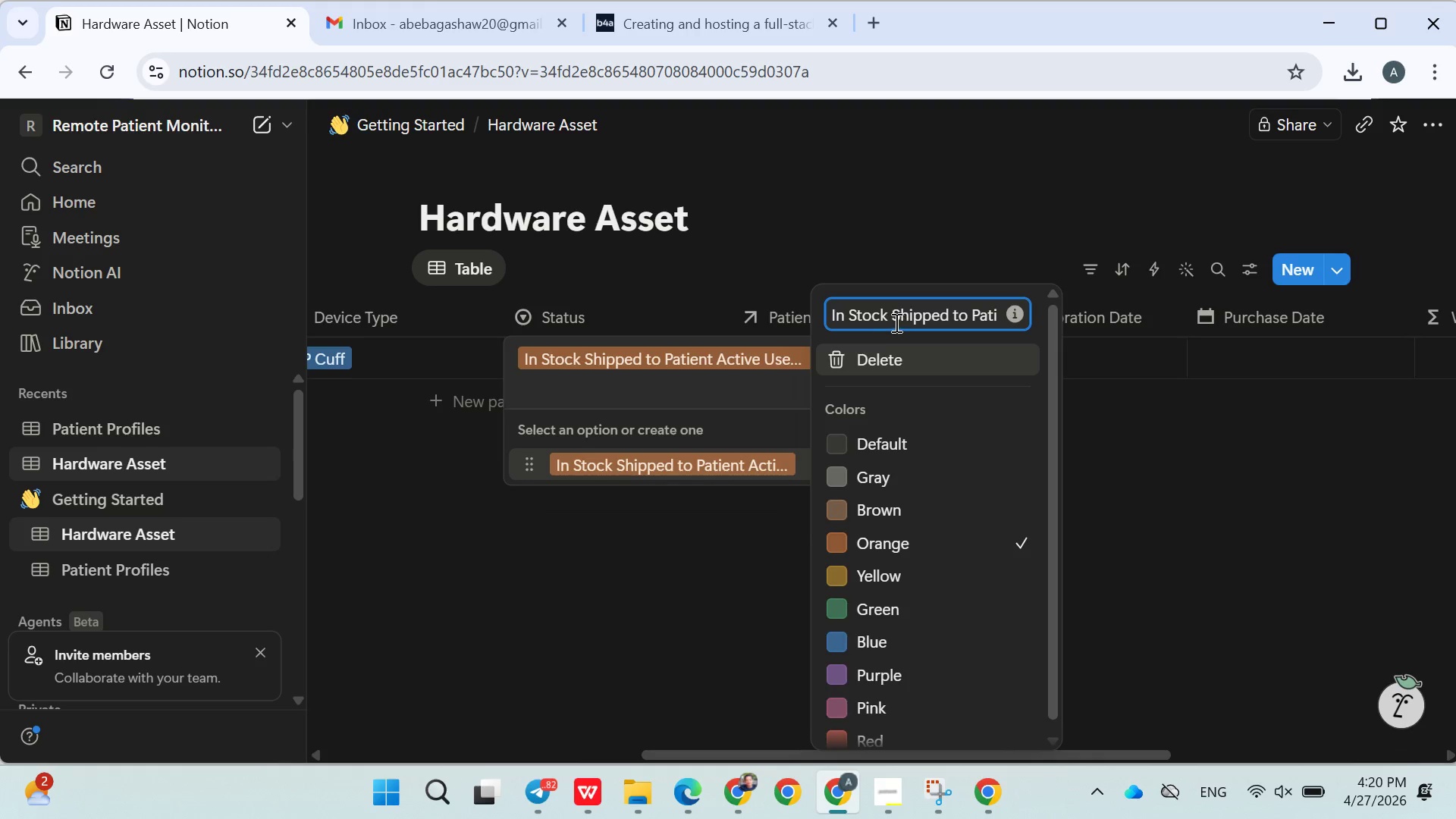 
left_click([895, 318])
 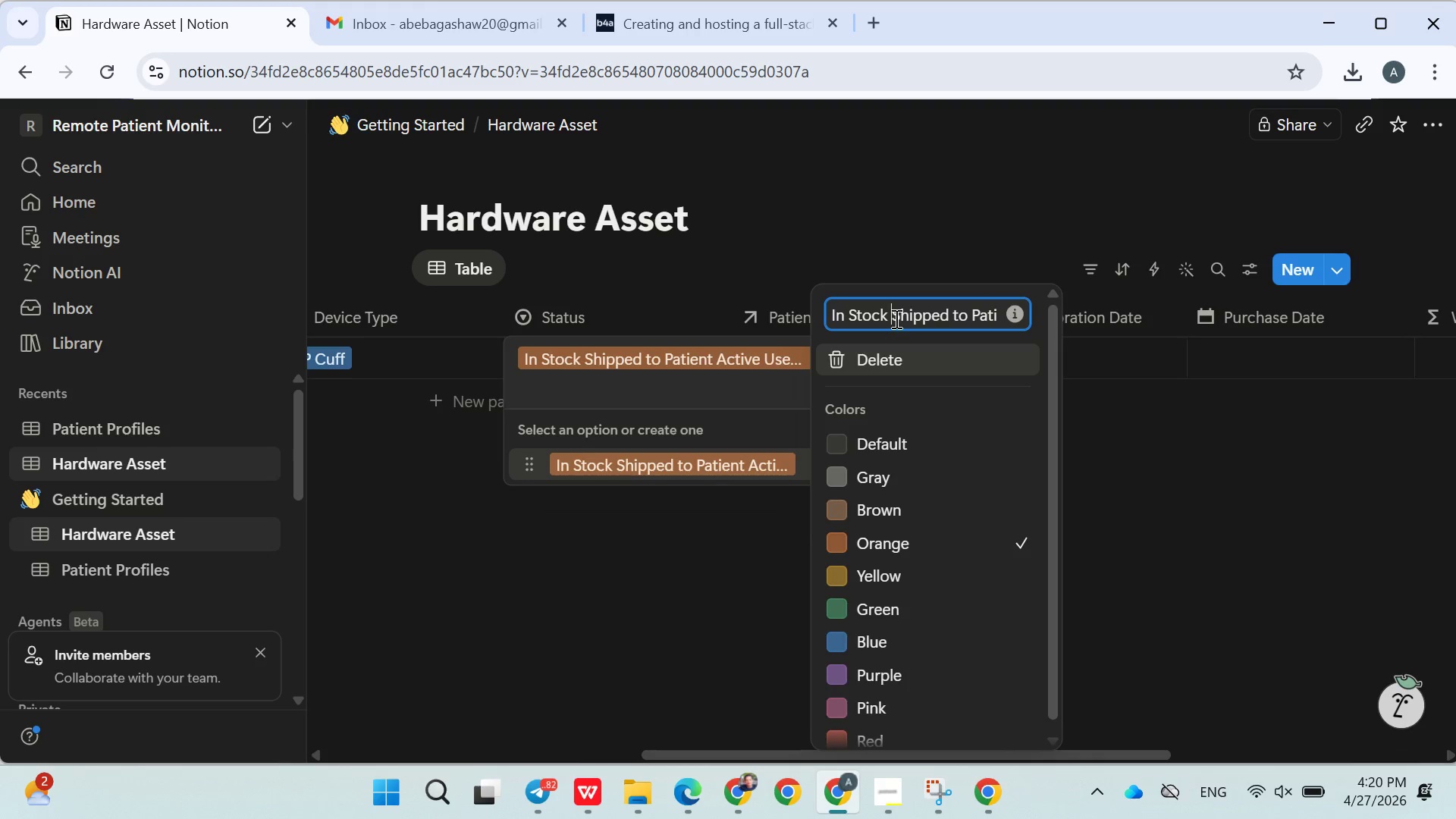 
left_click_drag(start_coordinate=[895, 318], to_coordinate=[1121, 327])
 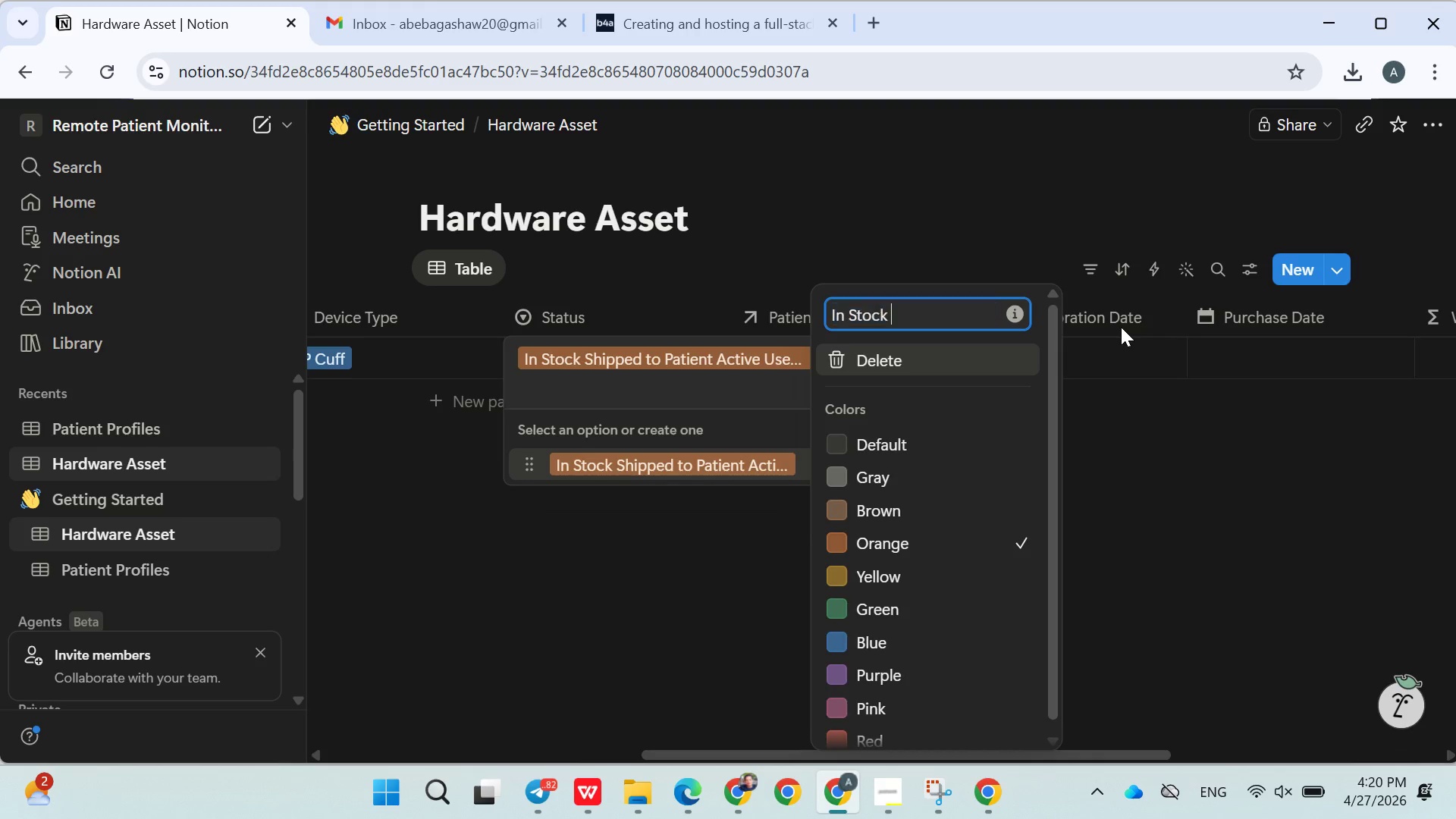 
key(Control+X)
 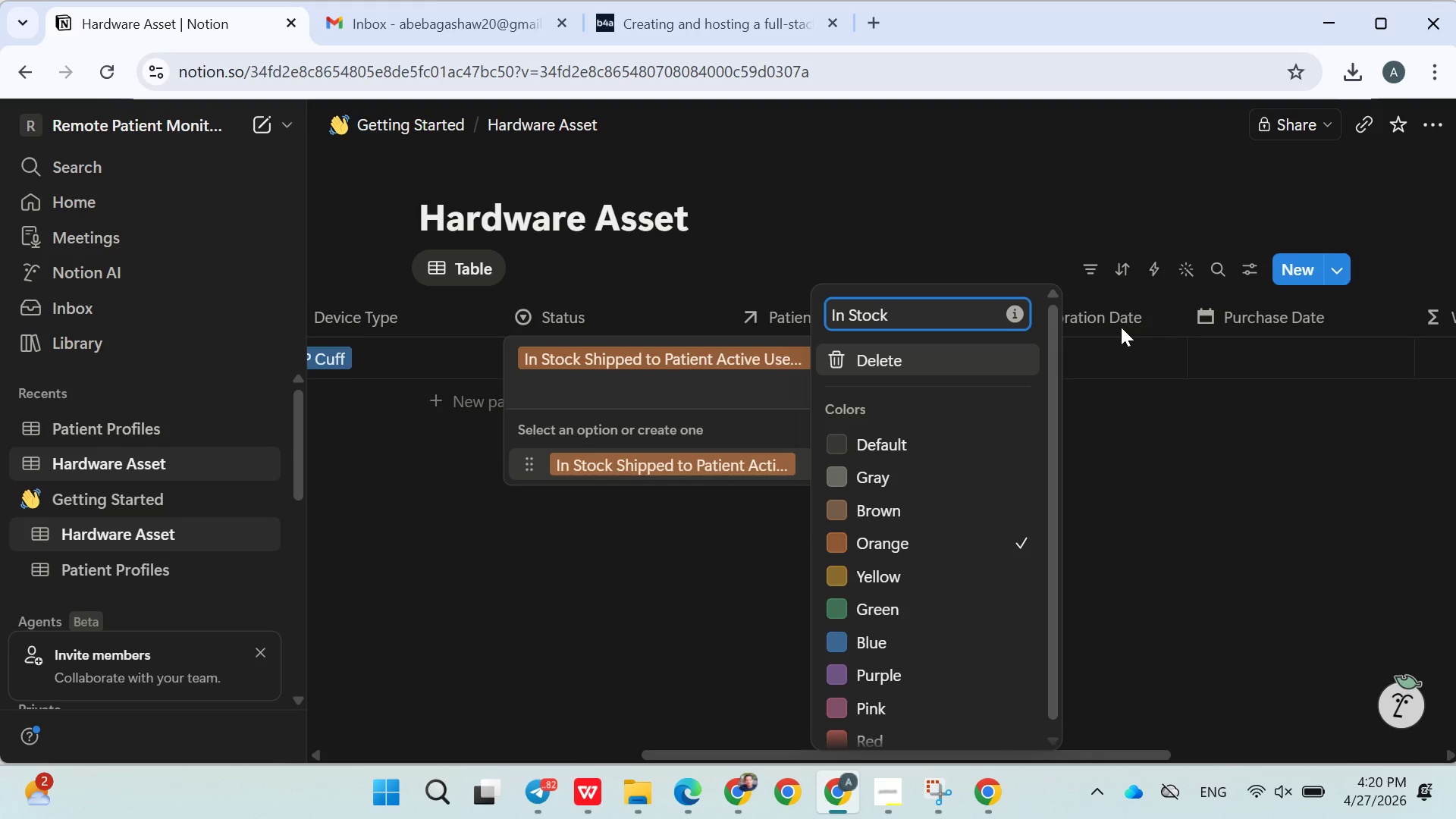 
key(Backspace)
 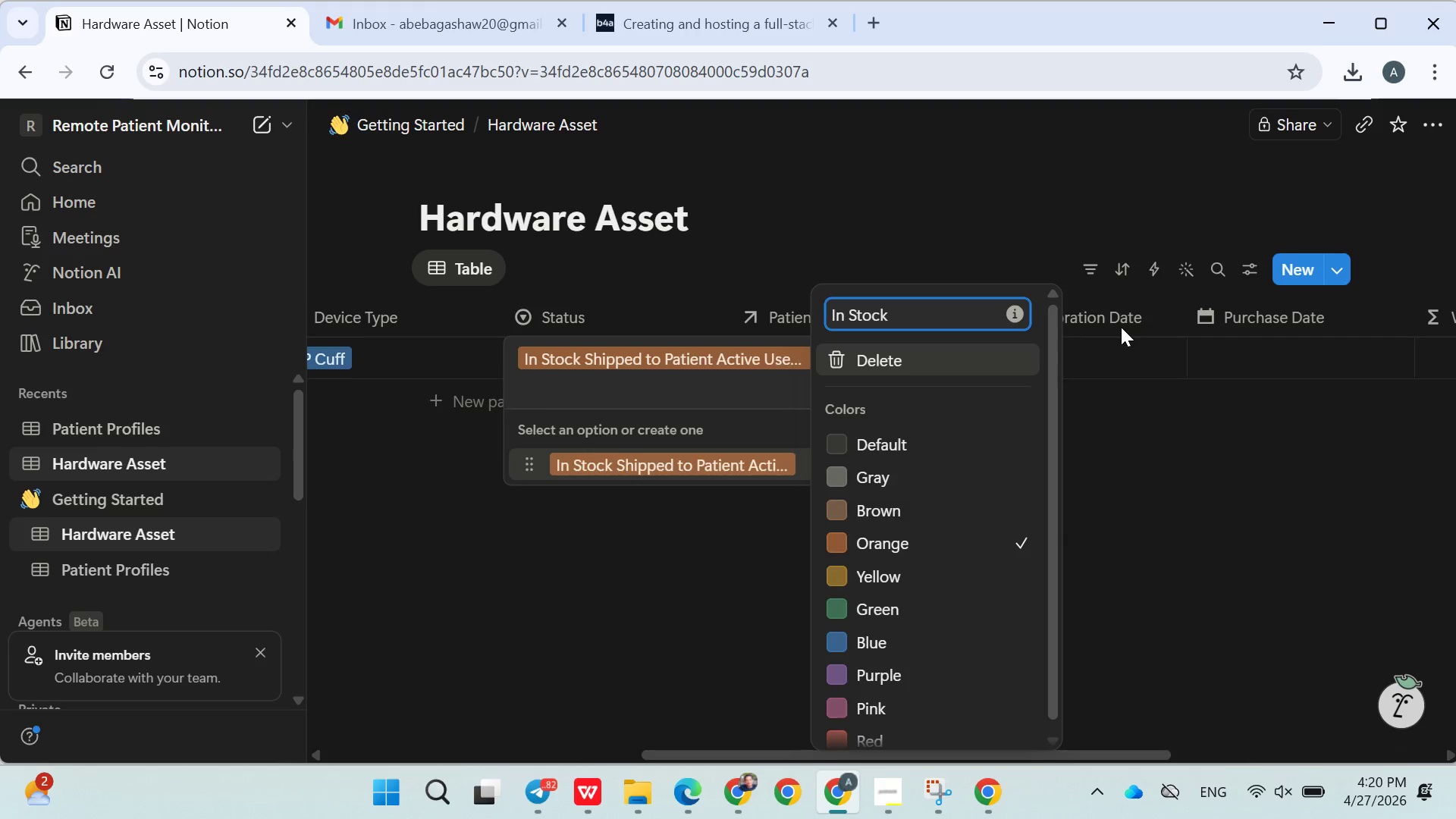 
key(Enter)
 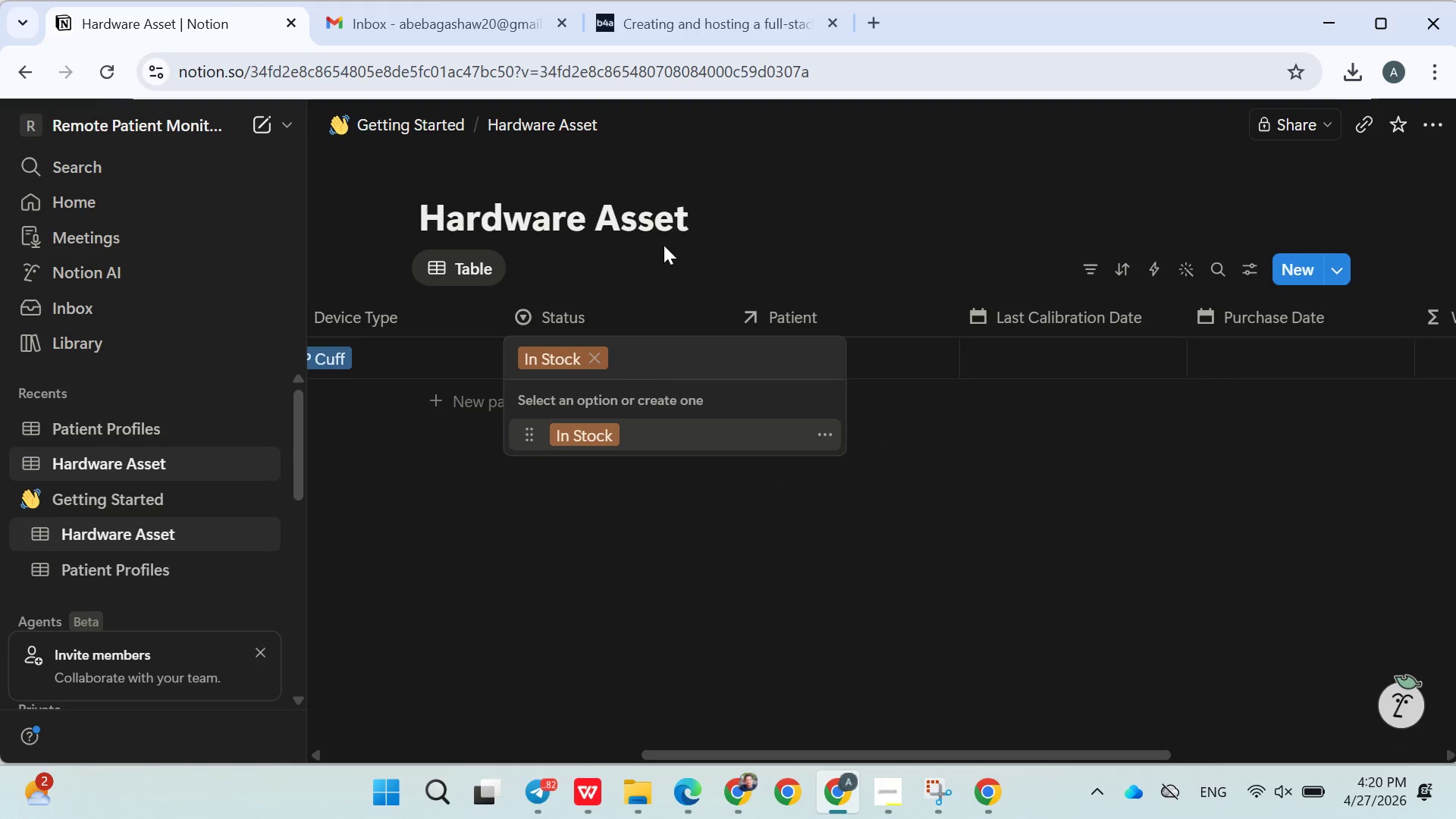 
key(Control+V)
 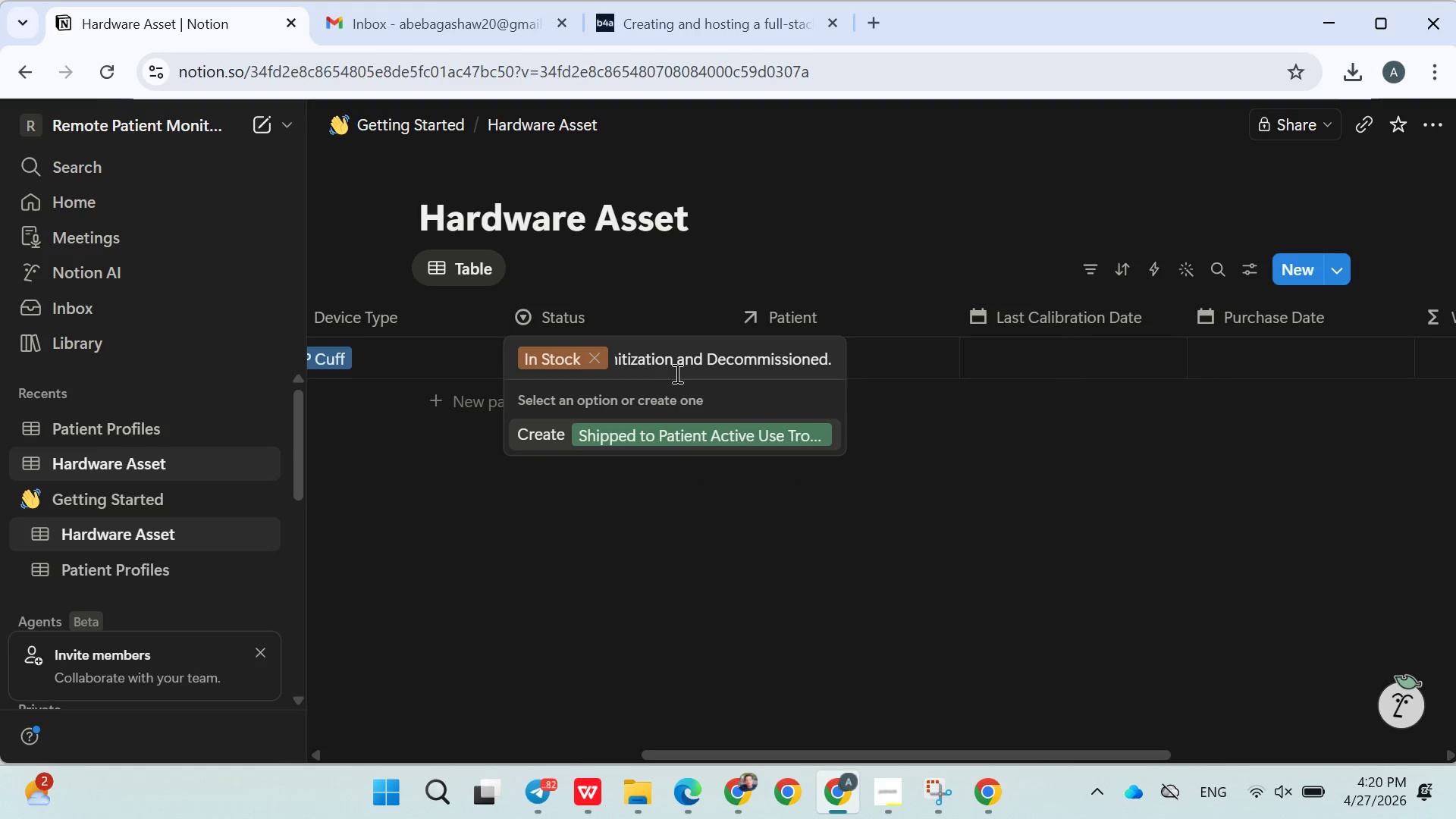 
double_click([691, 364])
 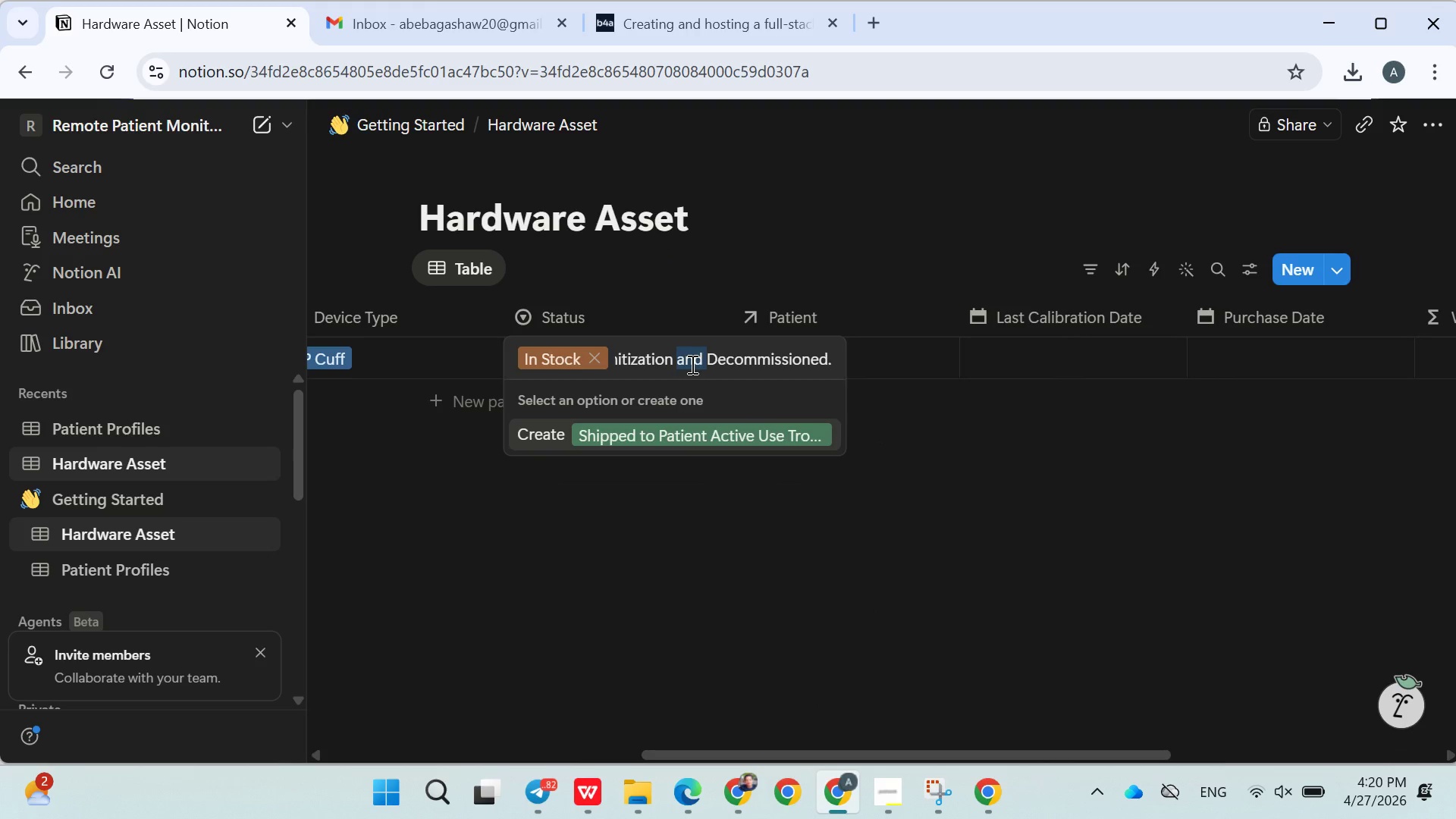 
key(Backspace)
 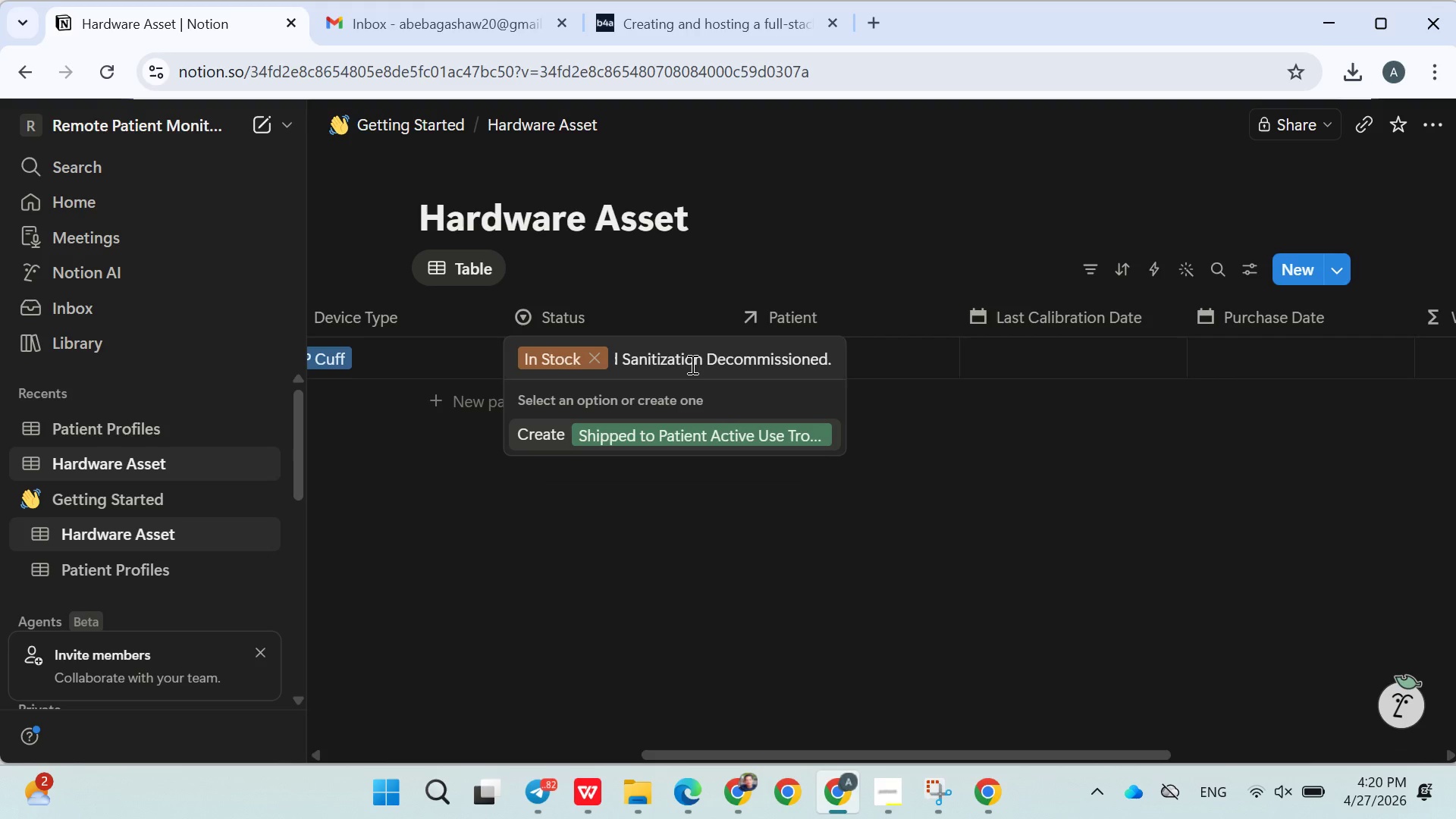 
hold_key(key=ArrowLeft, duration=1.51)
 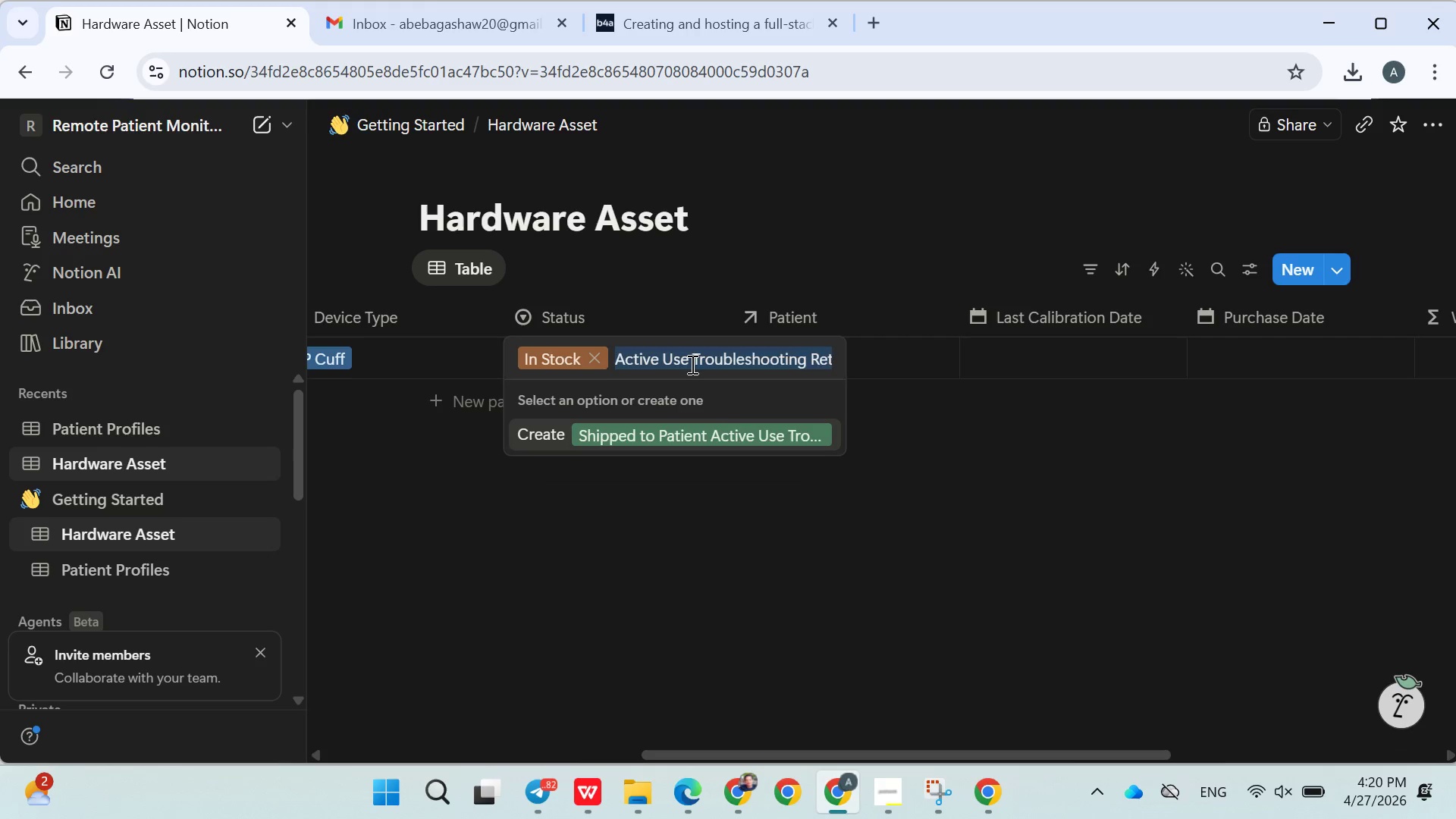 
hold_key(key=ArrowLeft, duration=1.5)
 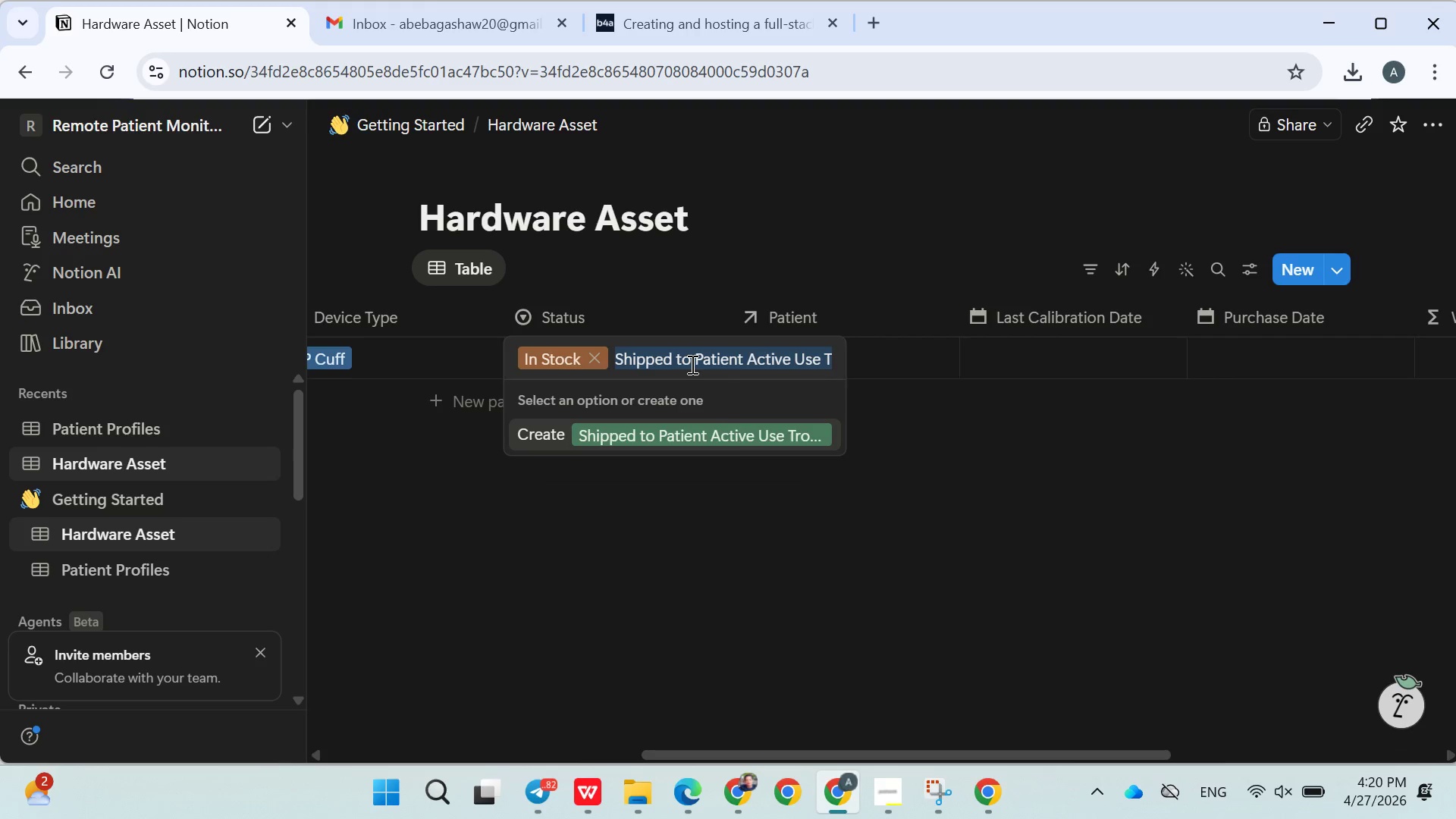 
key(Shift+ArrowLeft)
 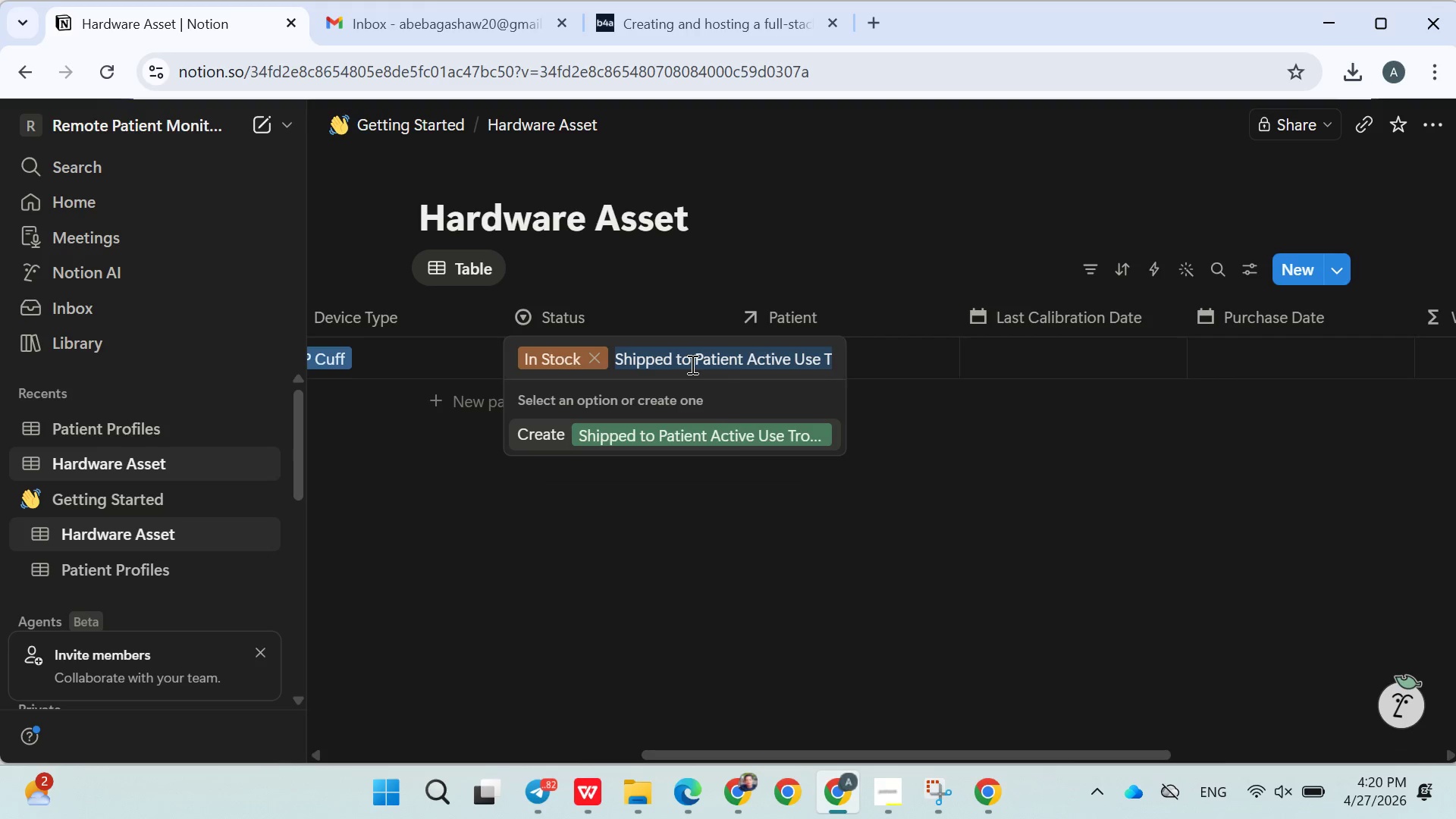 
key(Shift+ArrowLeft)
 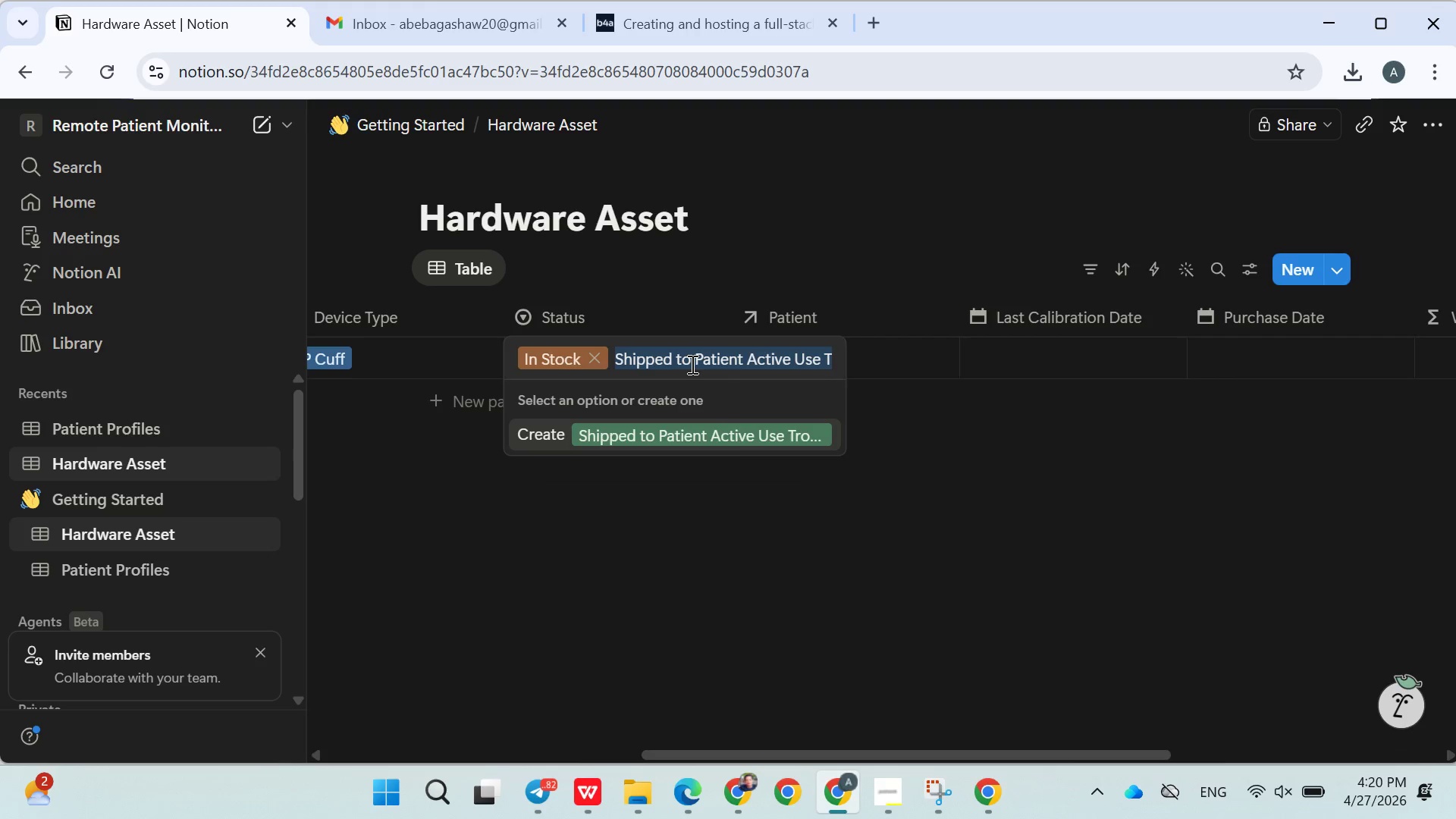 
key(Control+X)
 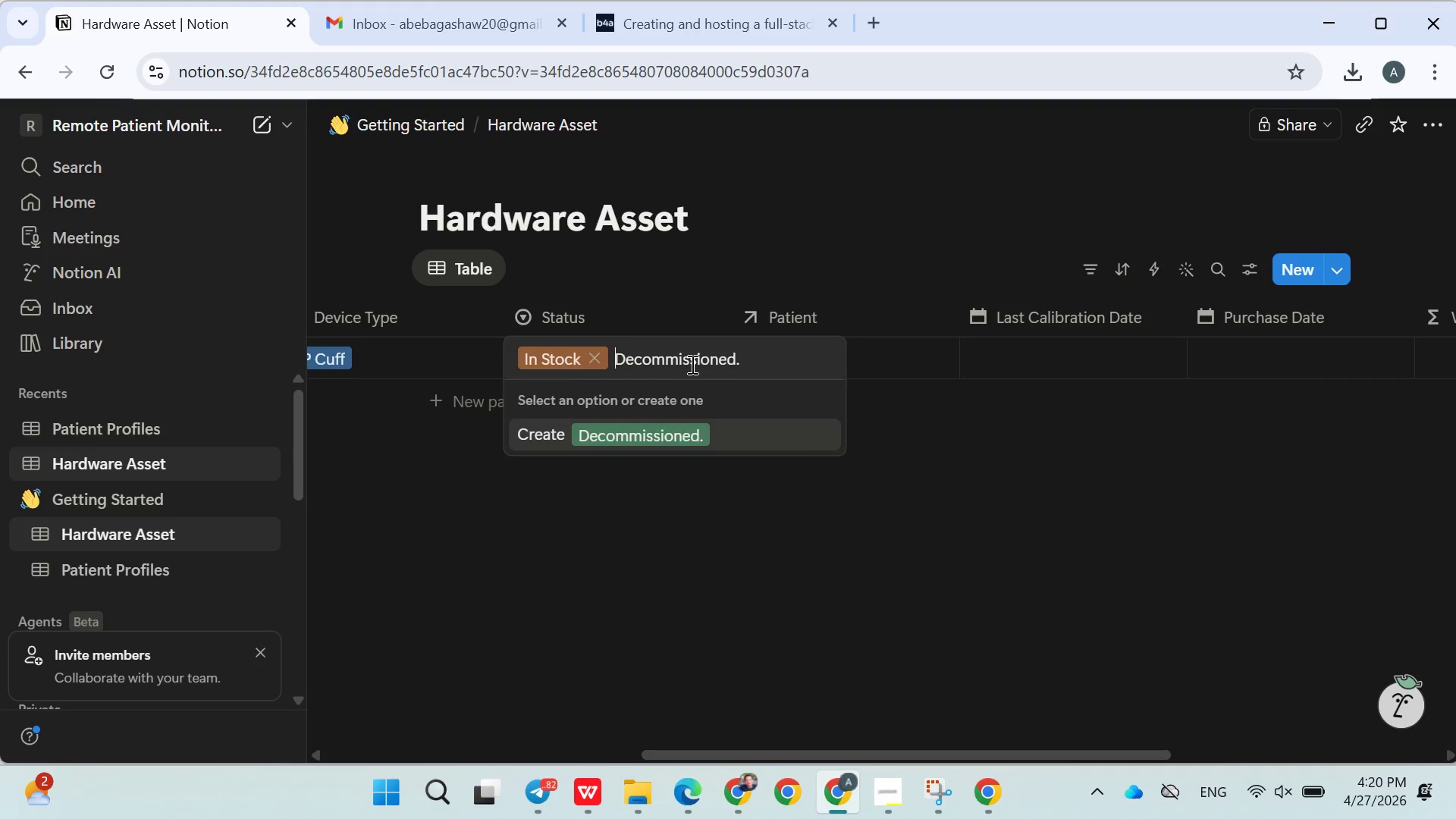 
key(Enter)
 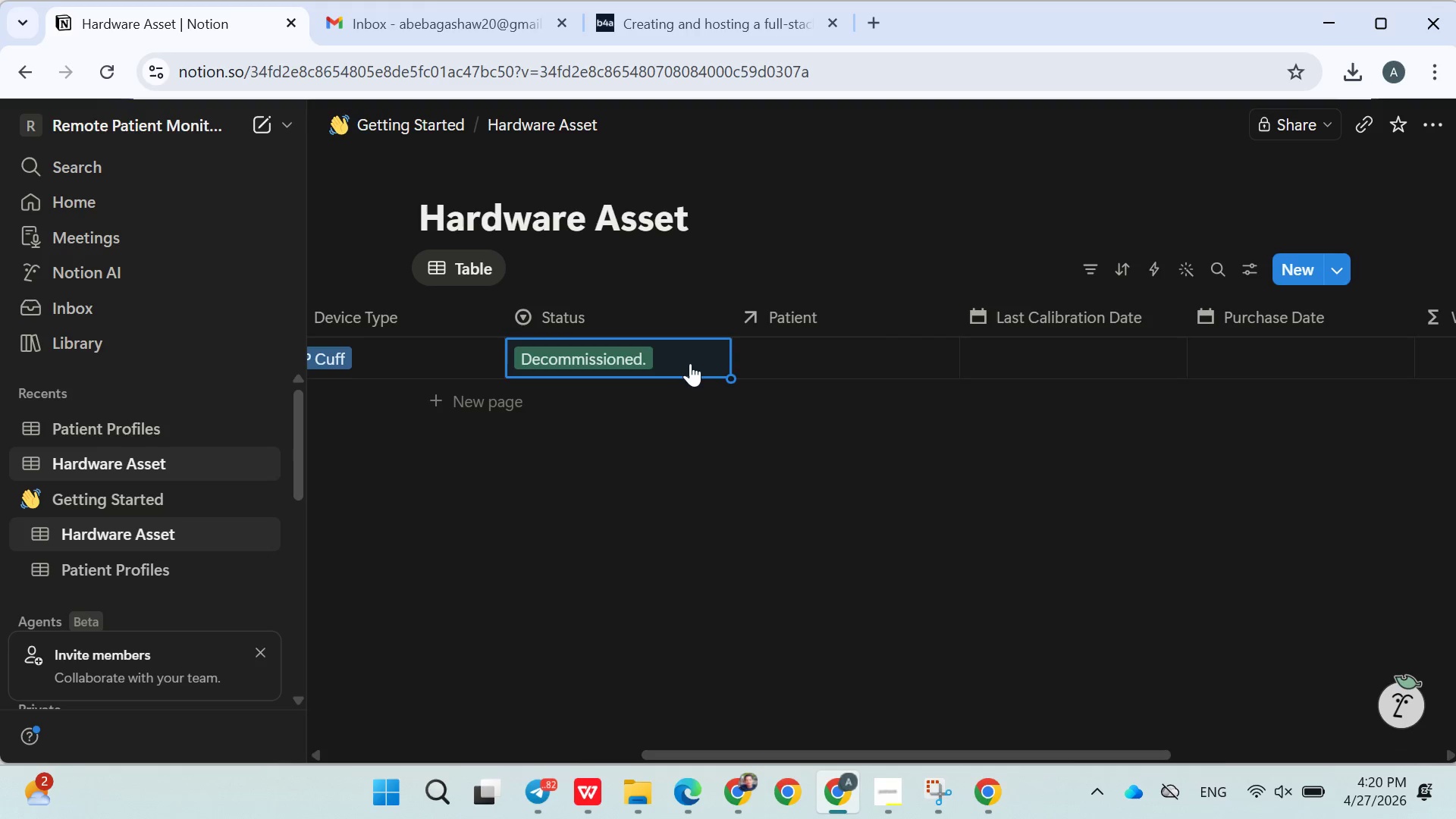 
left_click([685, 360])
 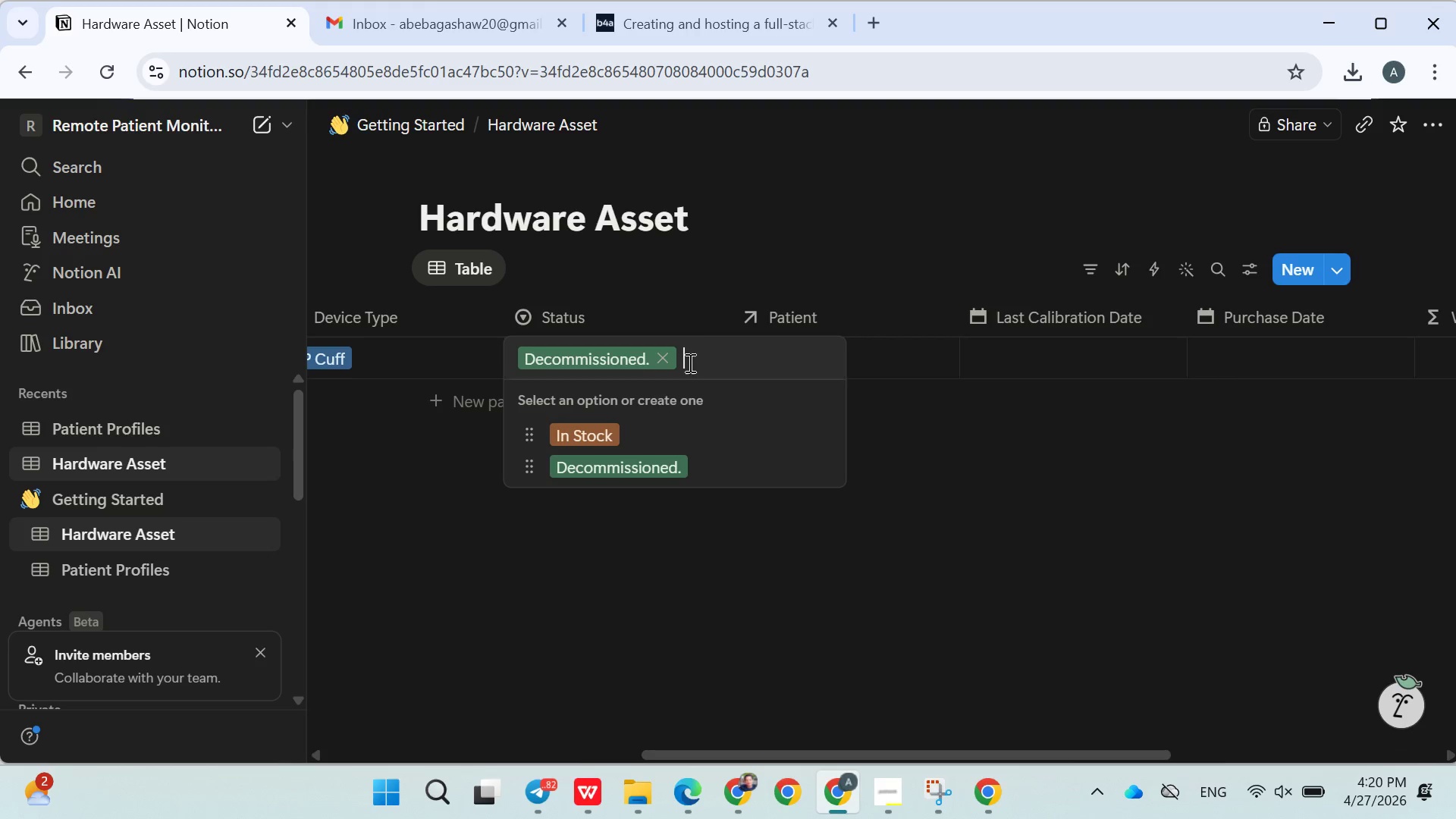 
key(Control+V)
 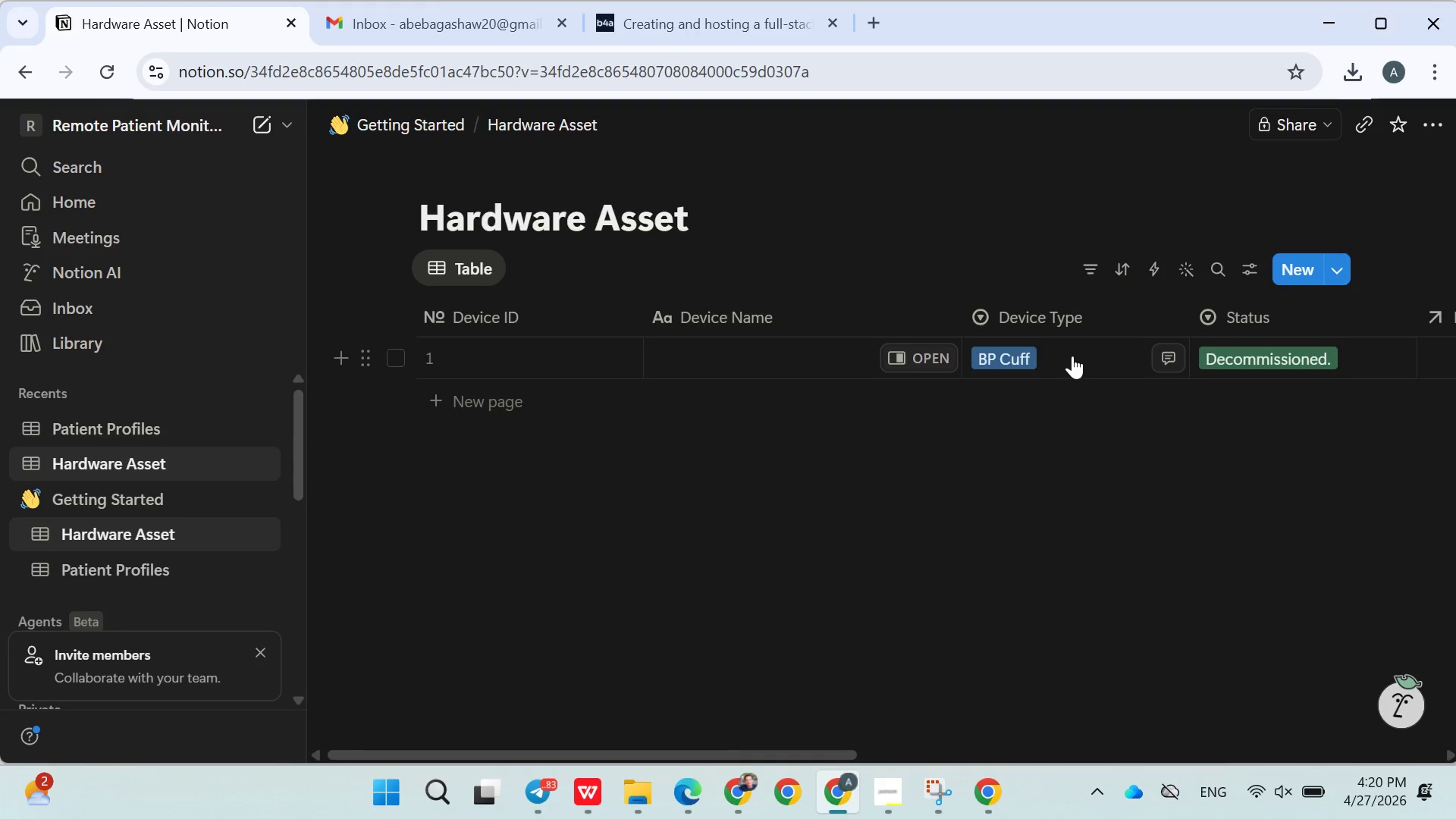 
wait(7.91)
 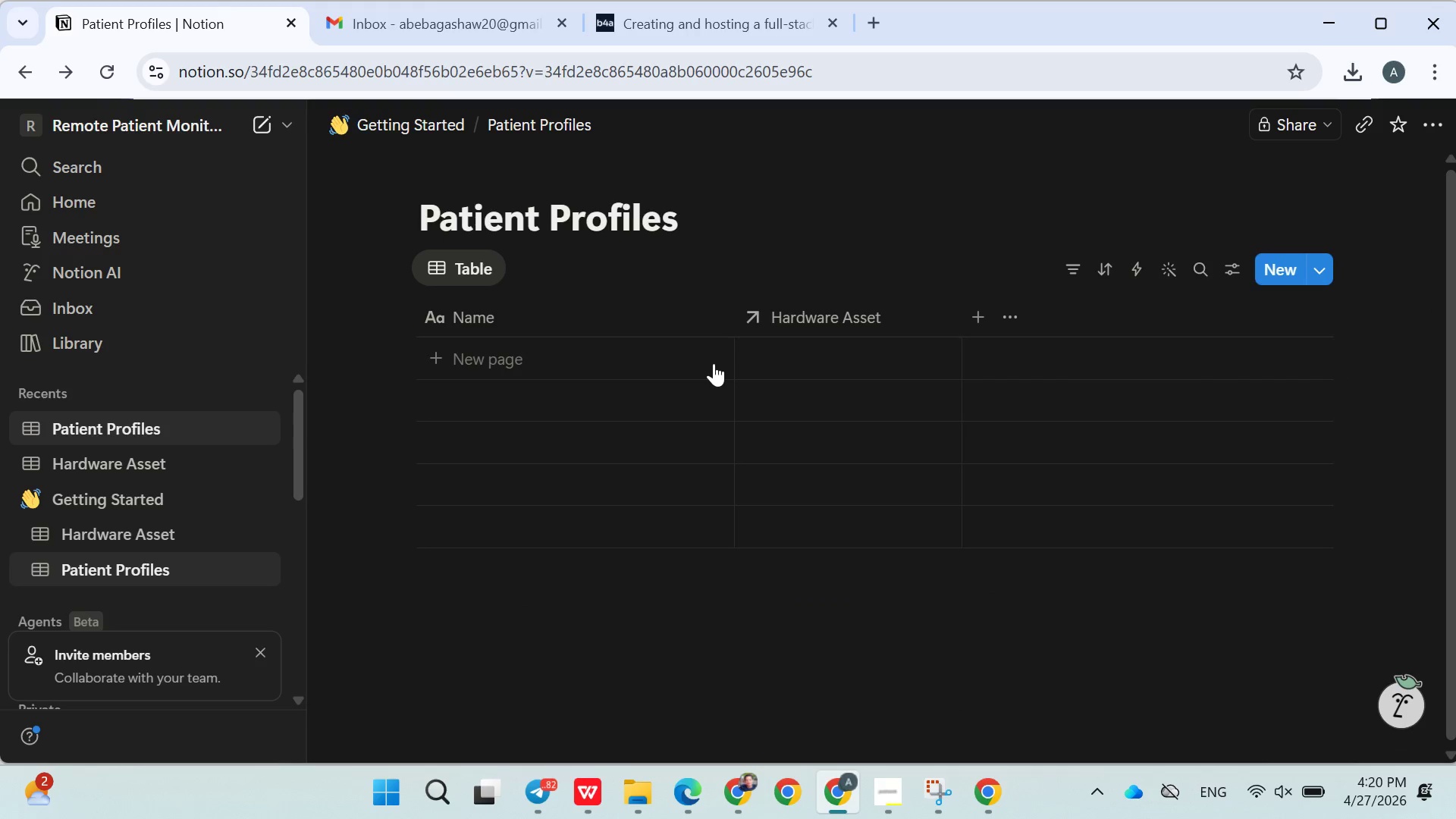 
left_click([919, 359])
 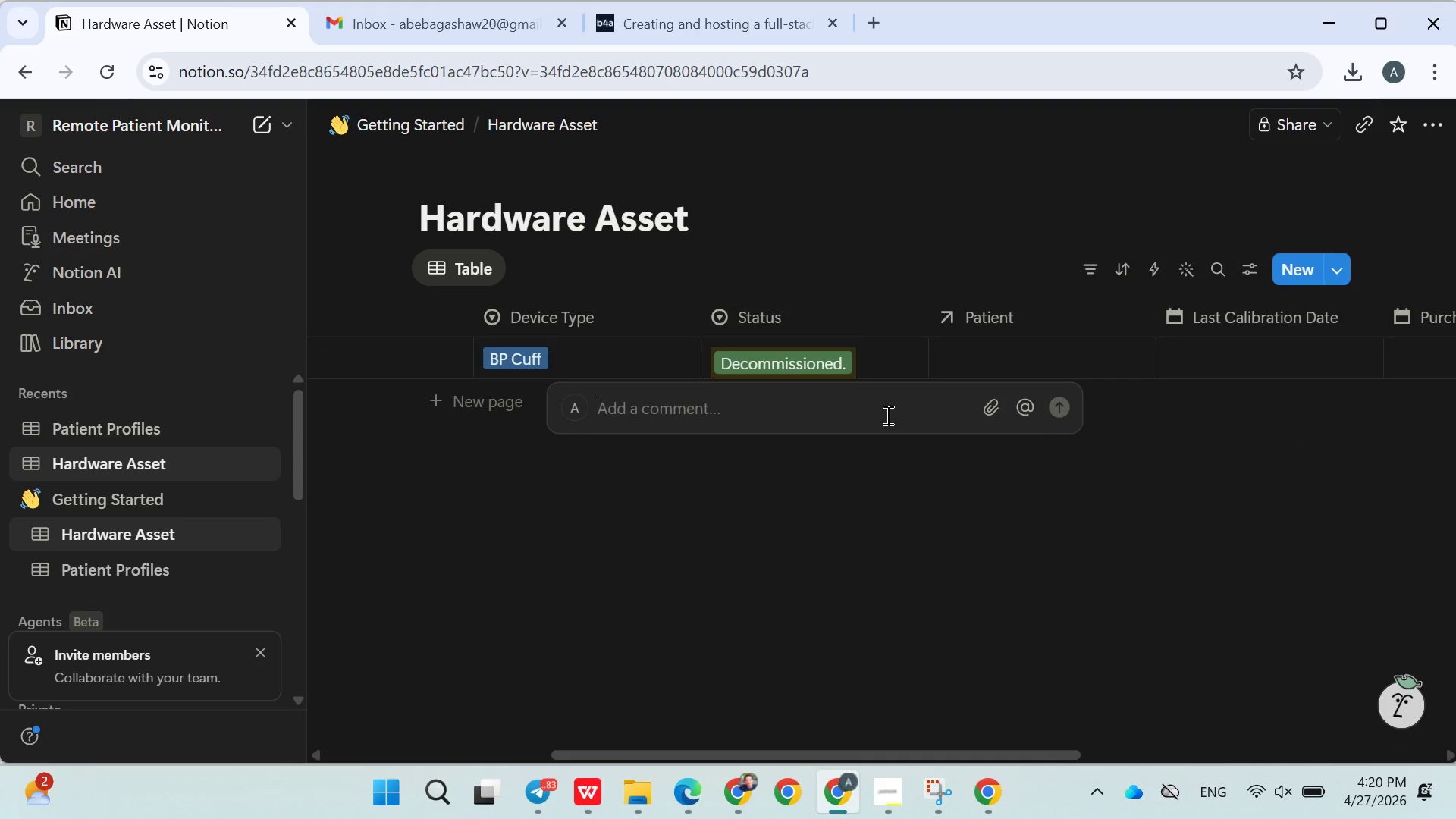 
left_click([867, 459])
 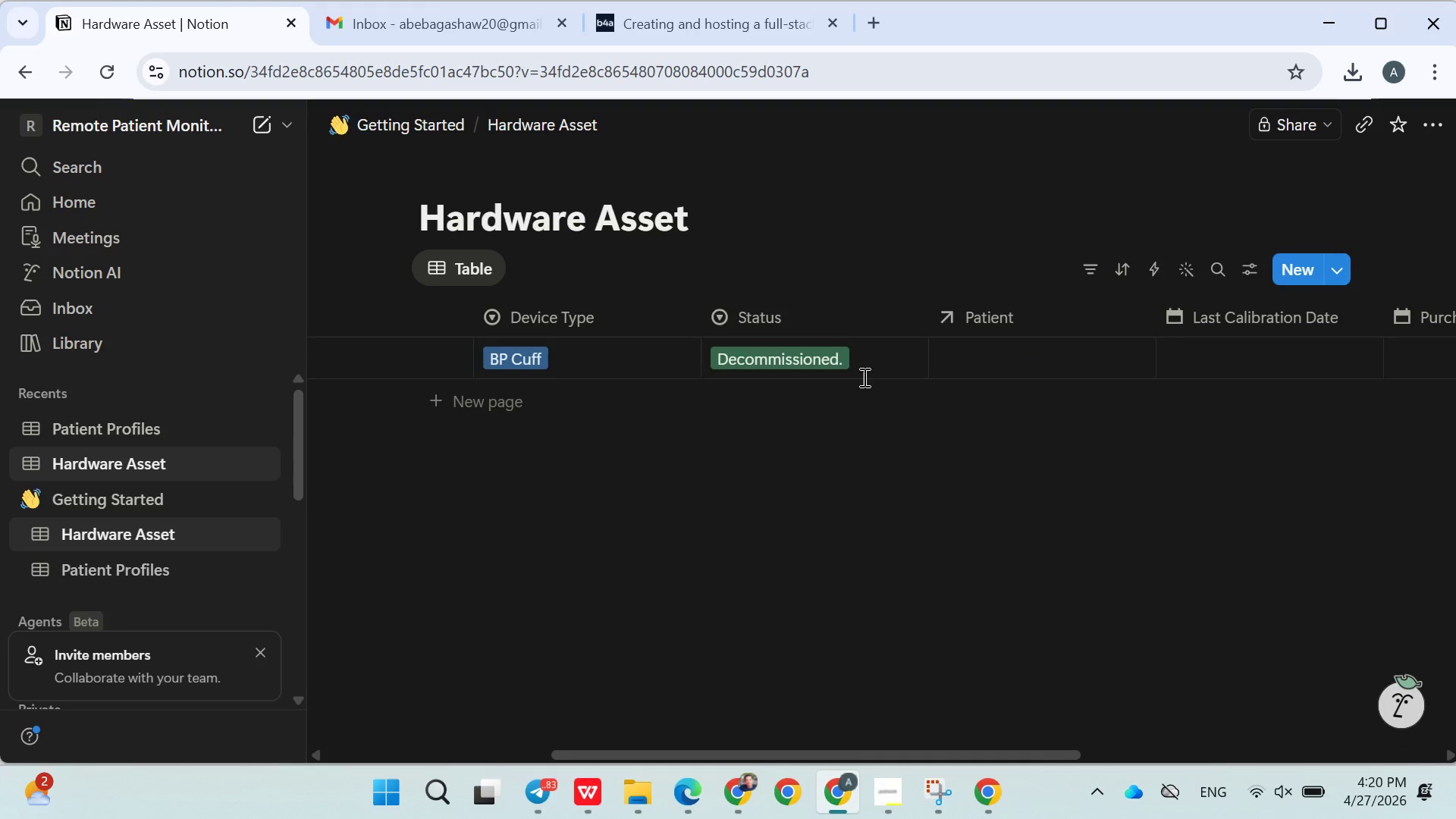 
left_click([861, 362])
 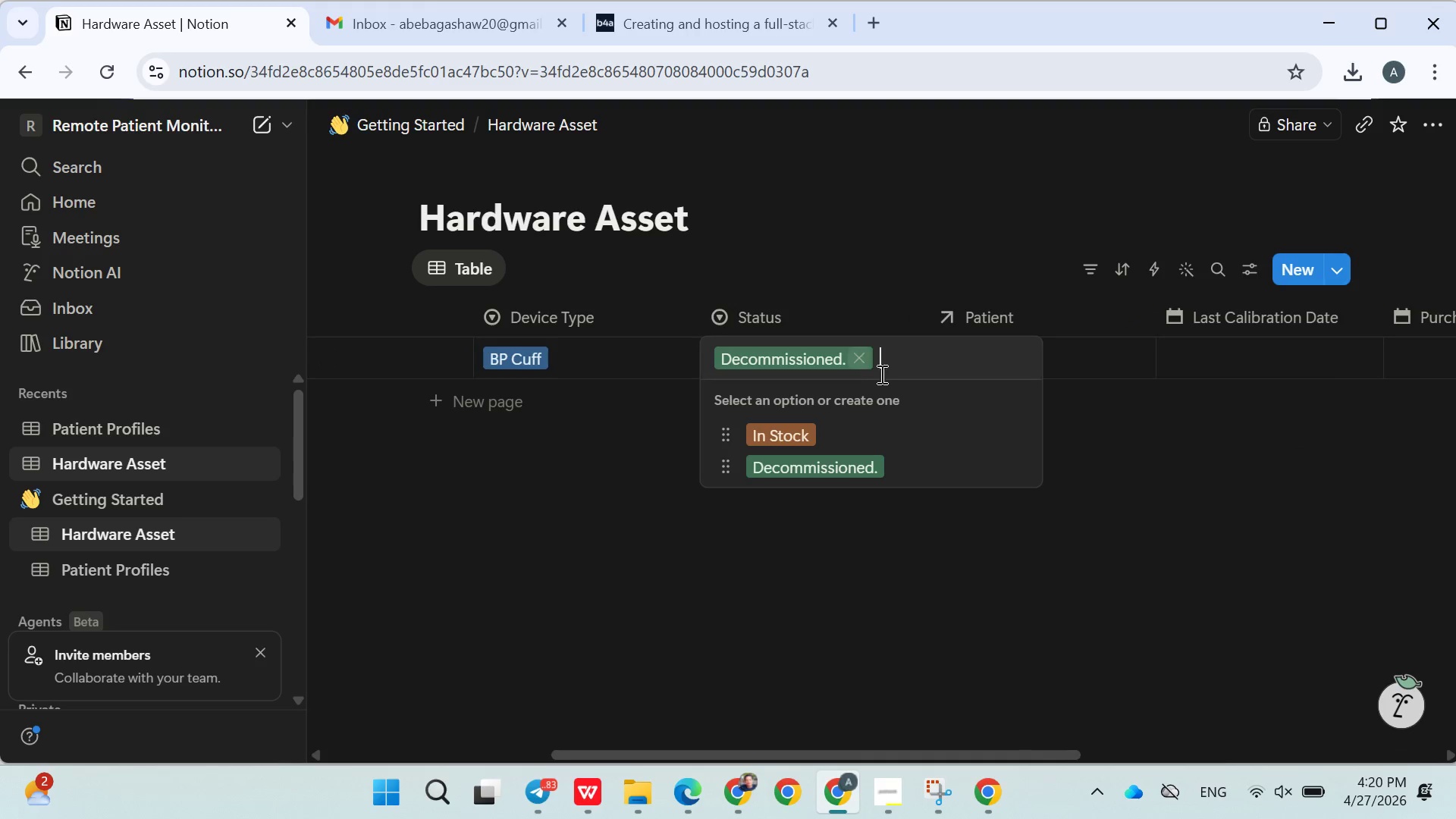 
key(Control+V)
 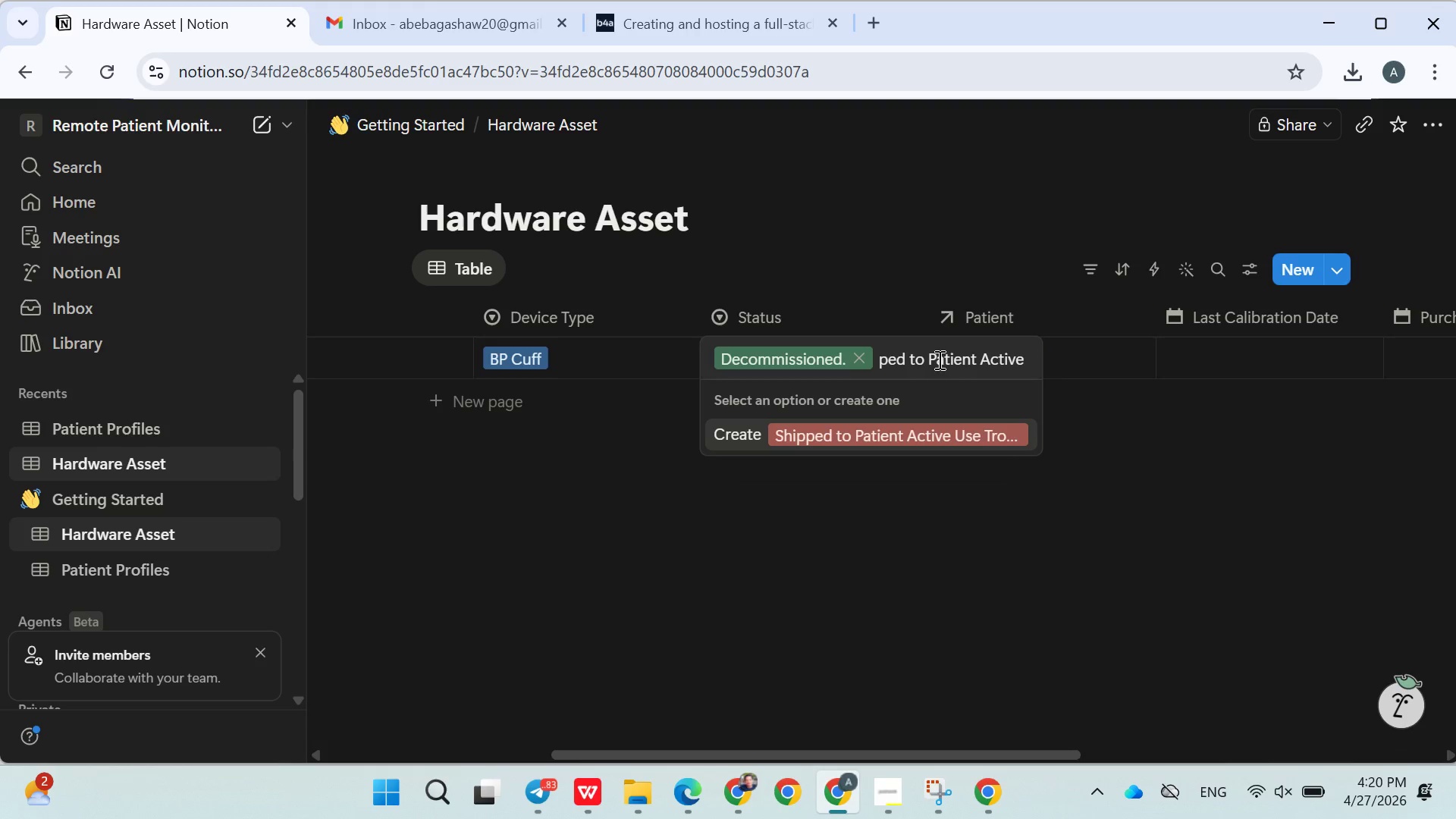 
wait(12.23)
 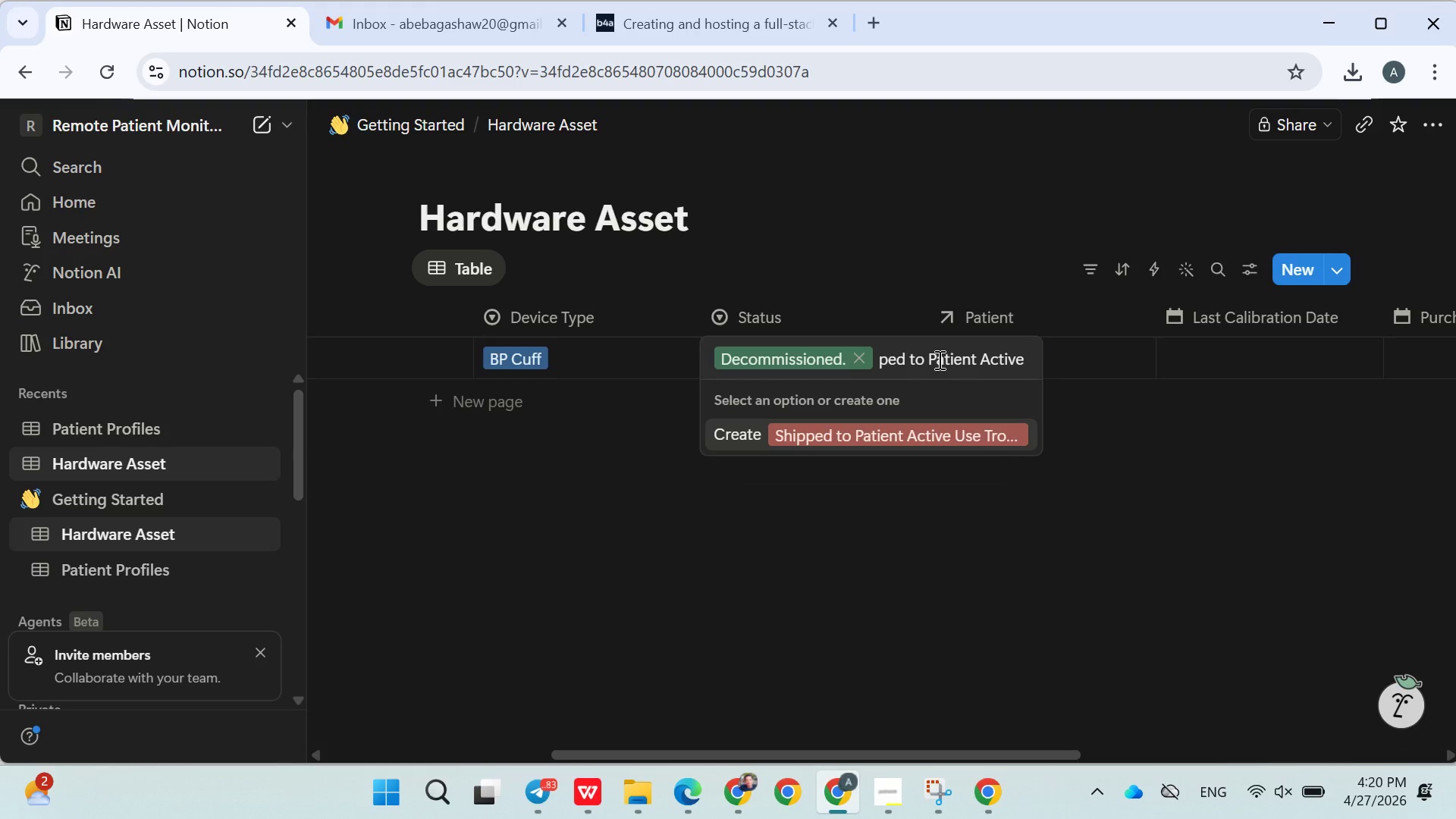 
left_click_drag(start_coordinate=[957, 360], to_coordinate=[862, 366])
 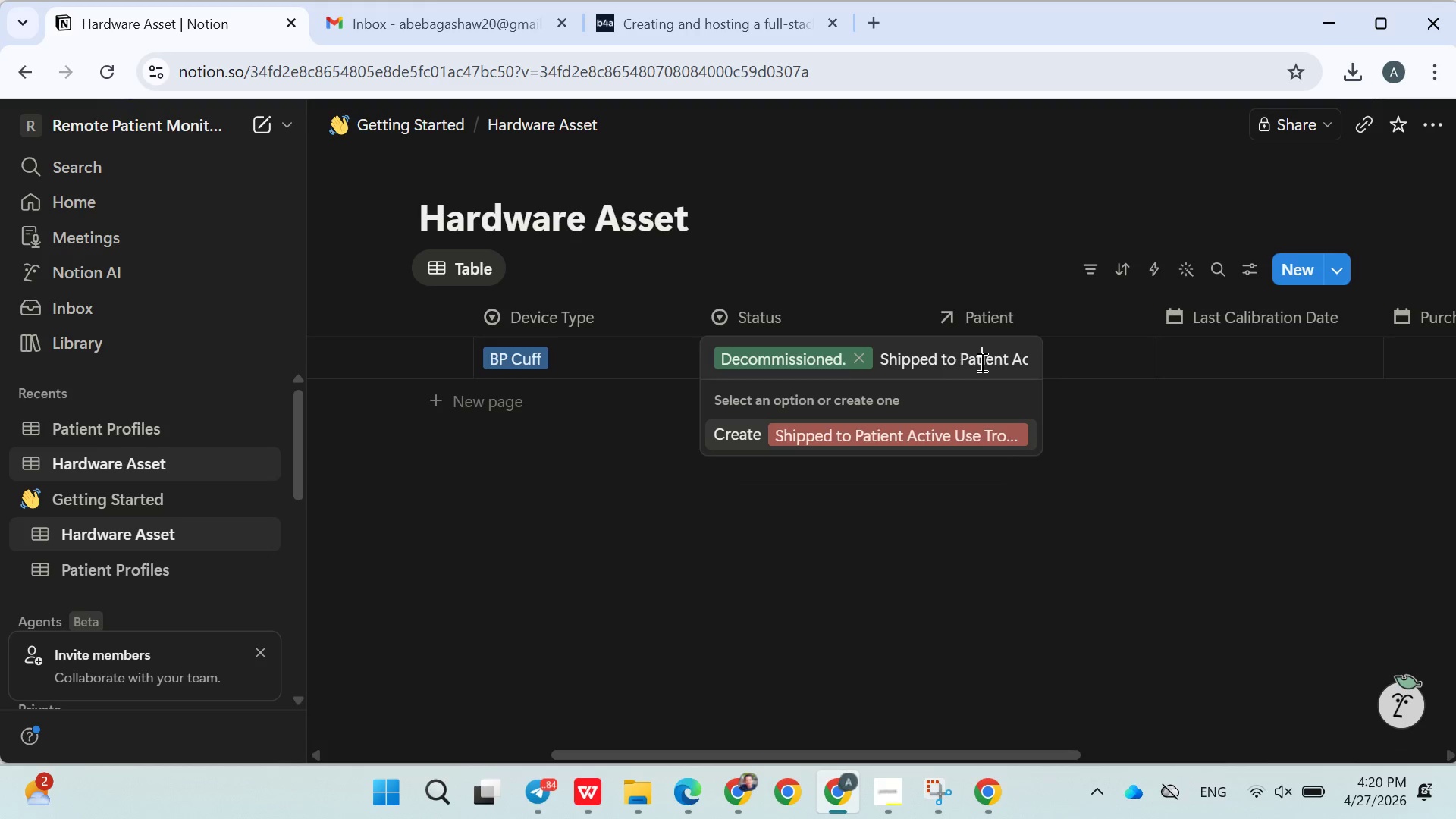 
double_click([981, 362])
 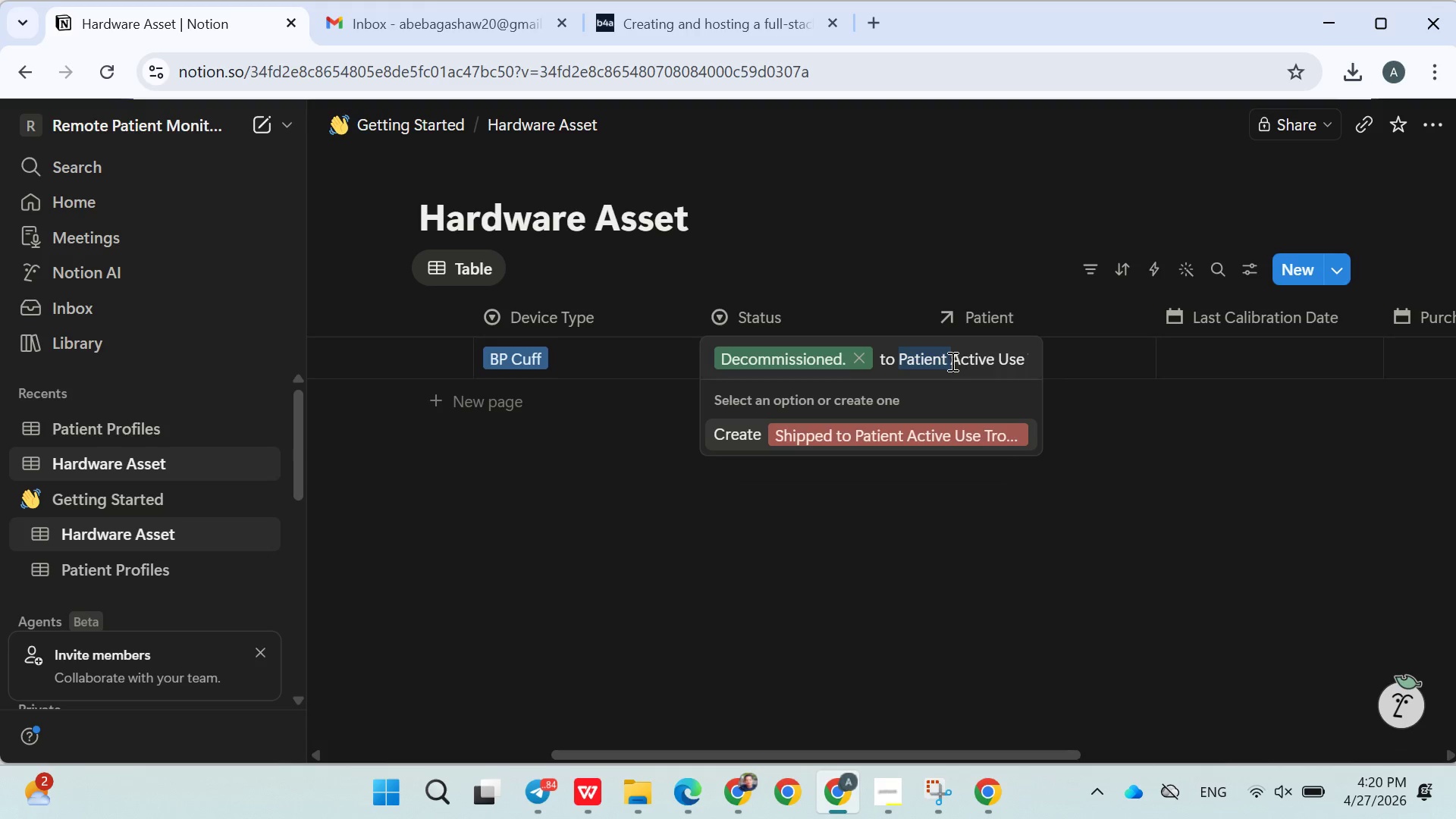 
left_click([945, 361])
 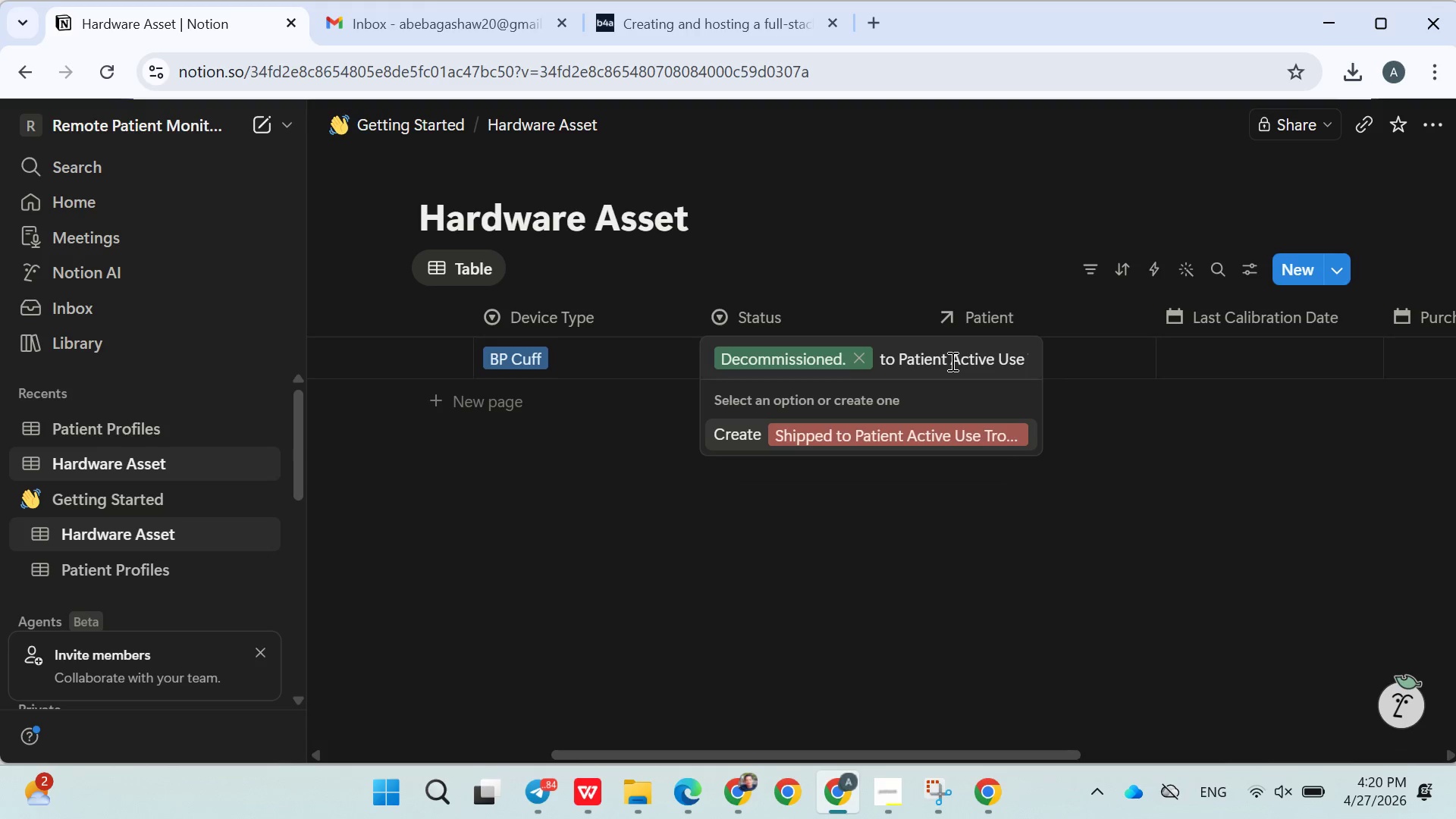 
left_click_drag(start_coordinate=[951, 361], to_coordinate=[1151, 363])
 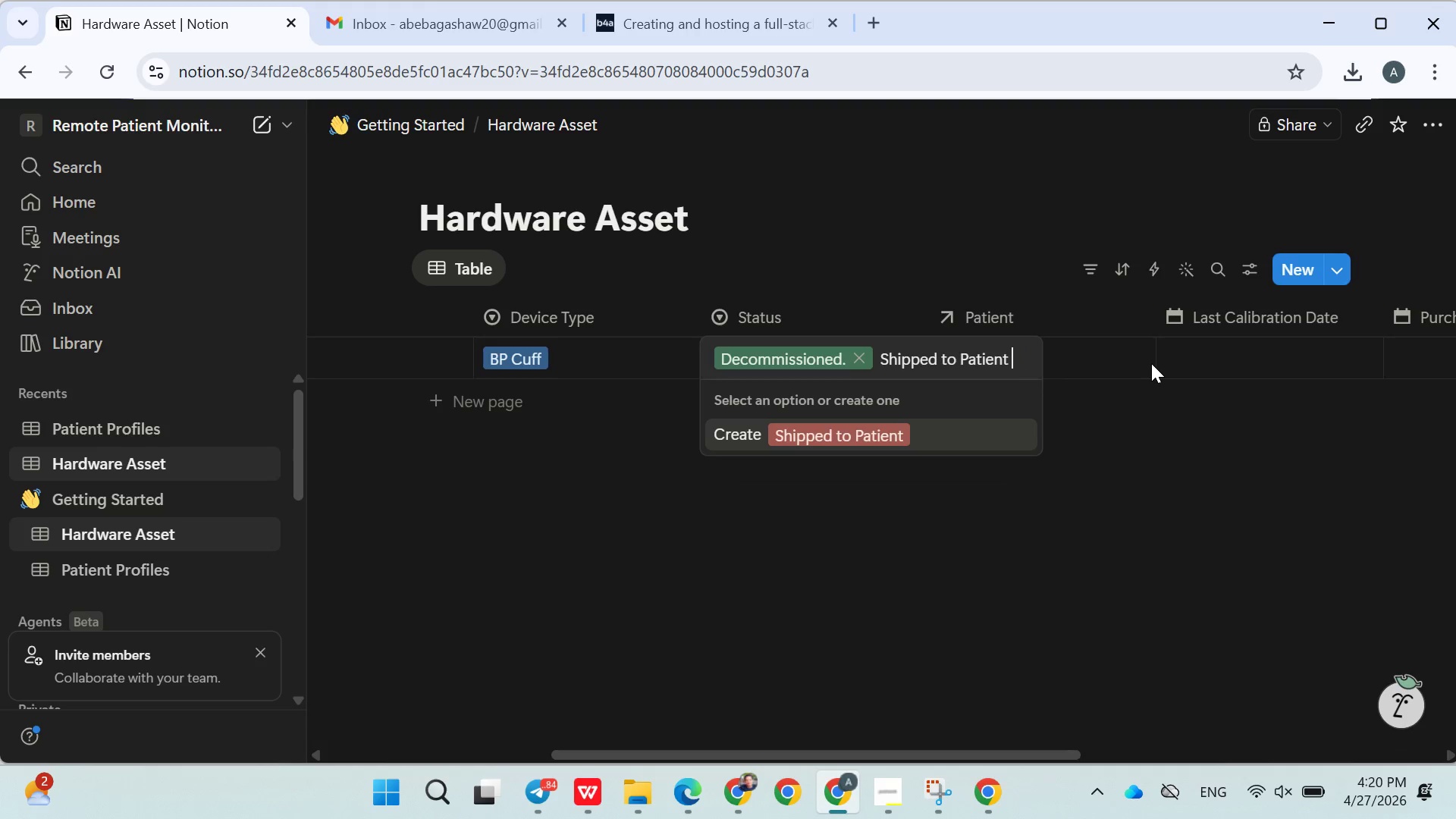 
key(Control+X)
 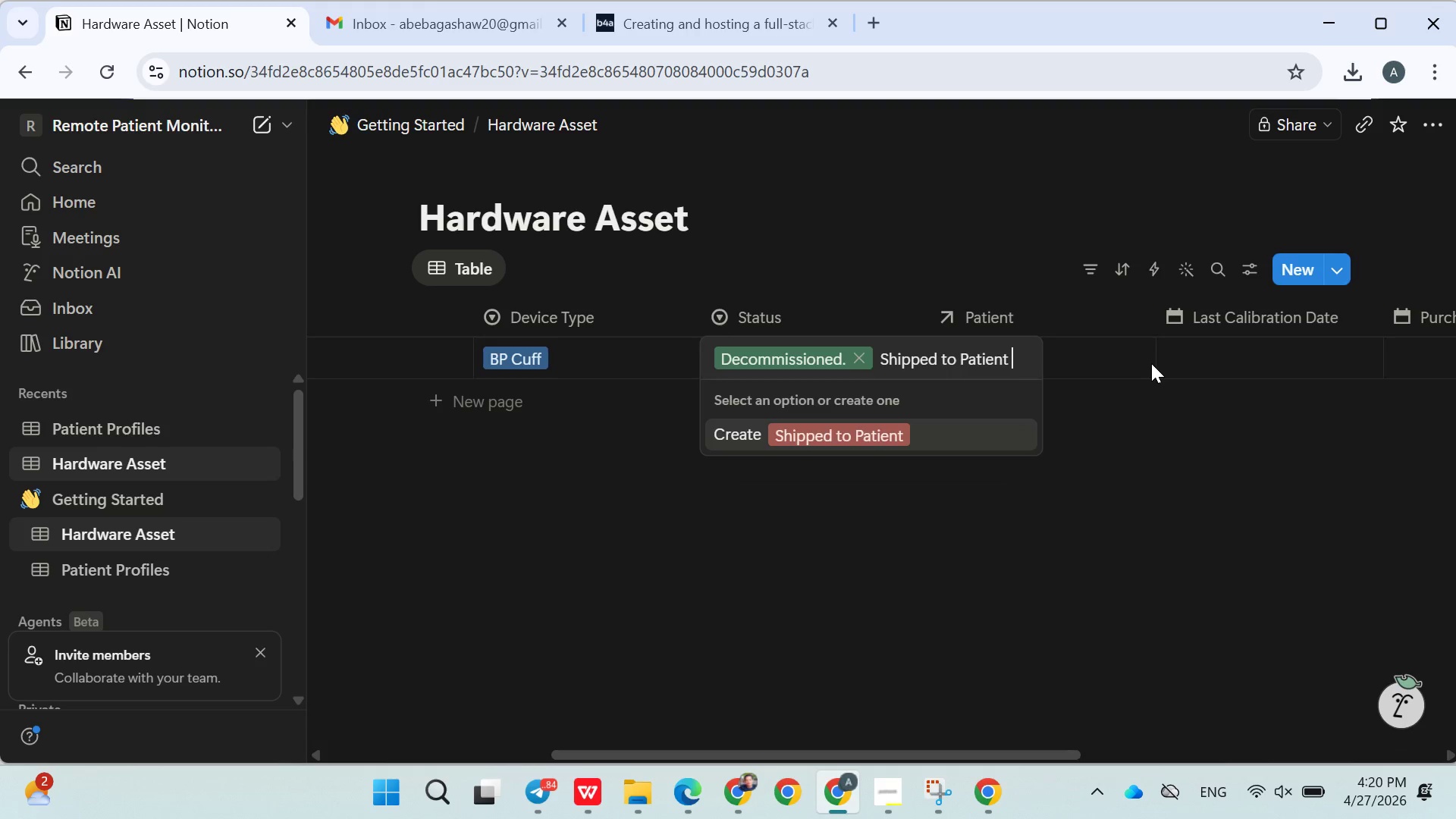 
key(Enter)
 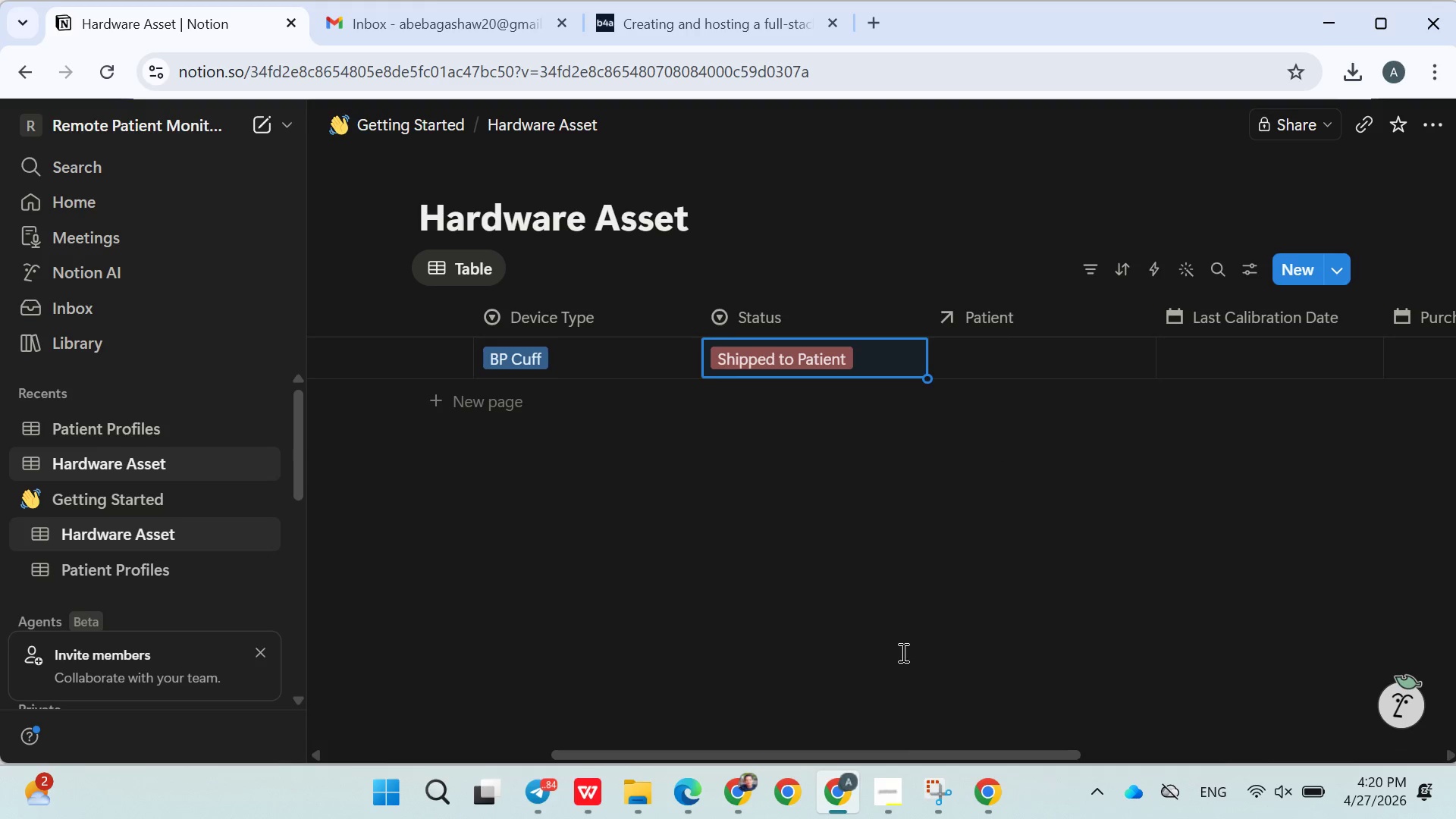 
left_click([898, 808])